 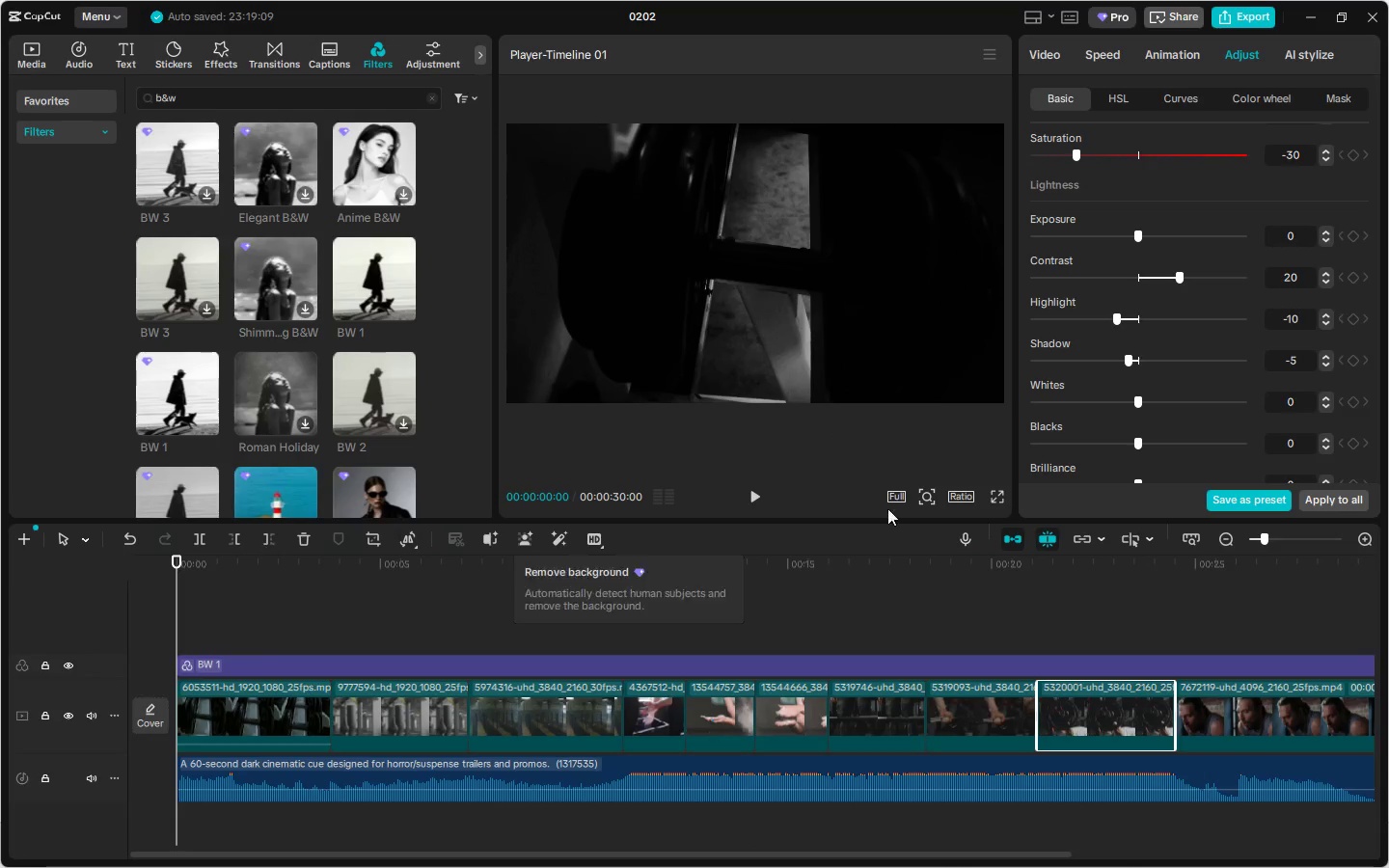 
key(Space)
 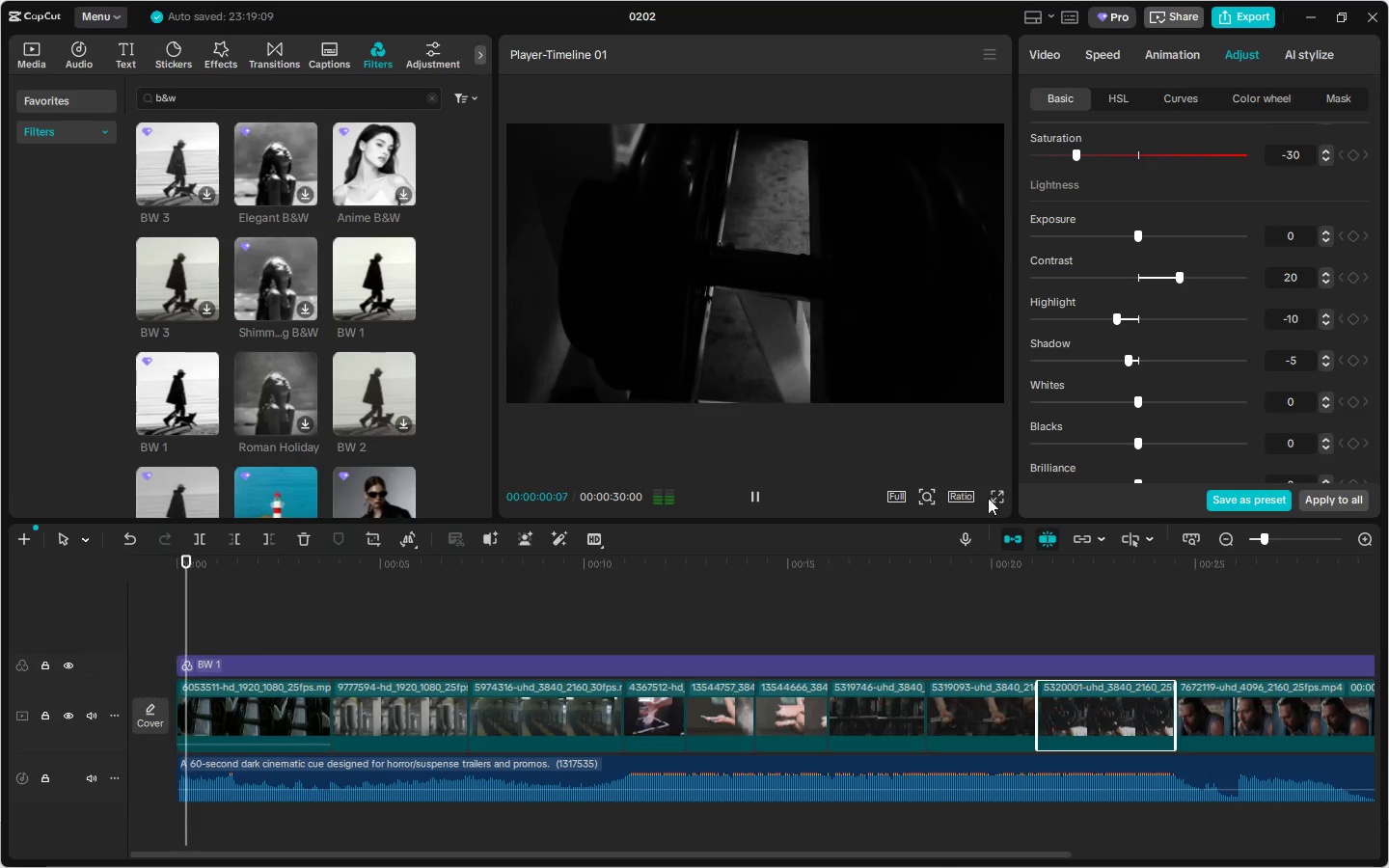 
left_click([1000, 499])
 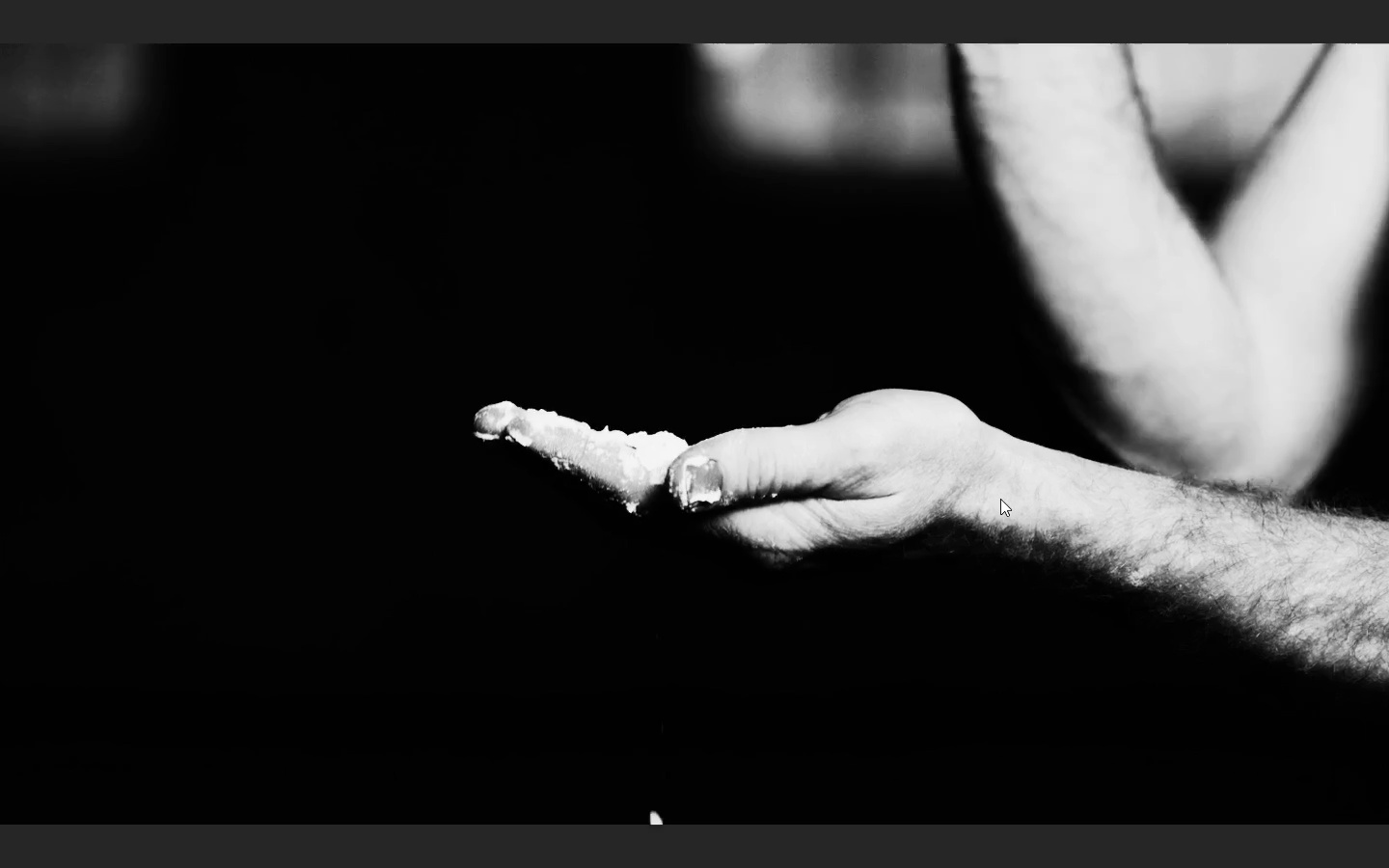 
wait(17.26)
 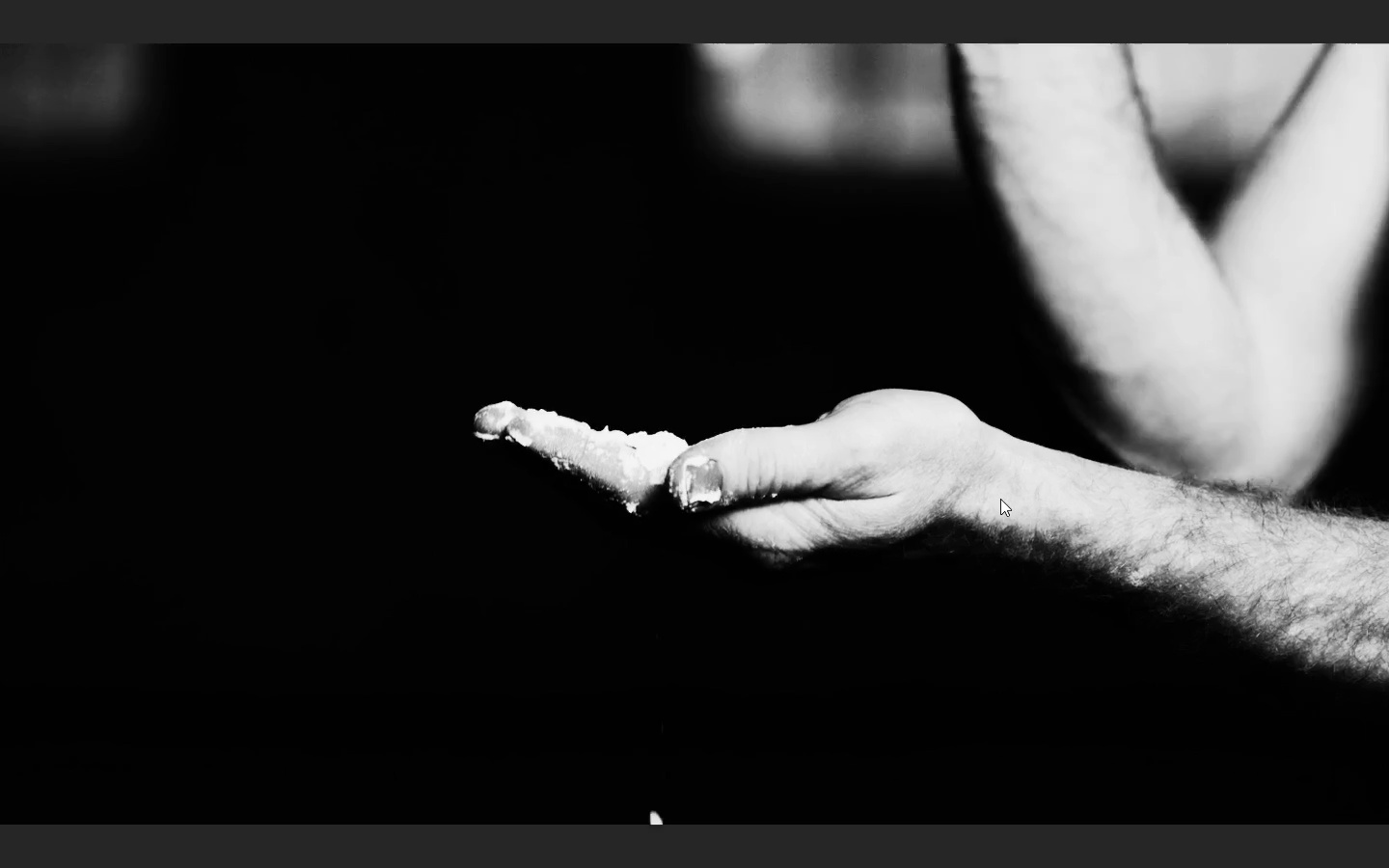 
key(Escape)
 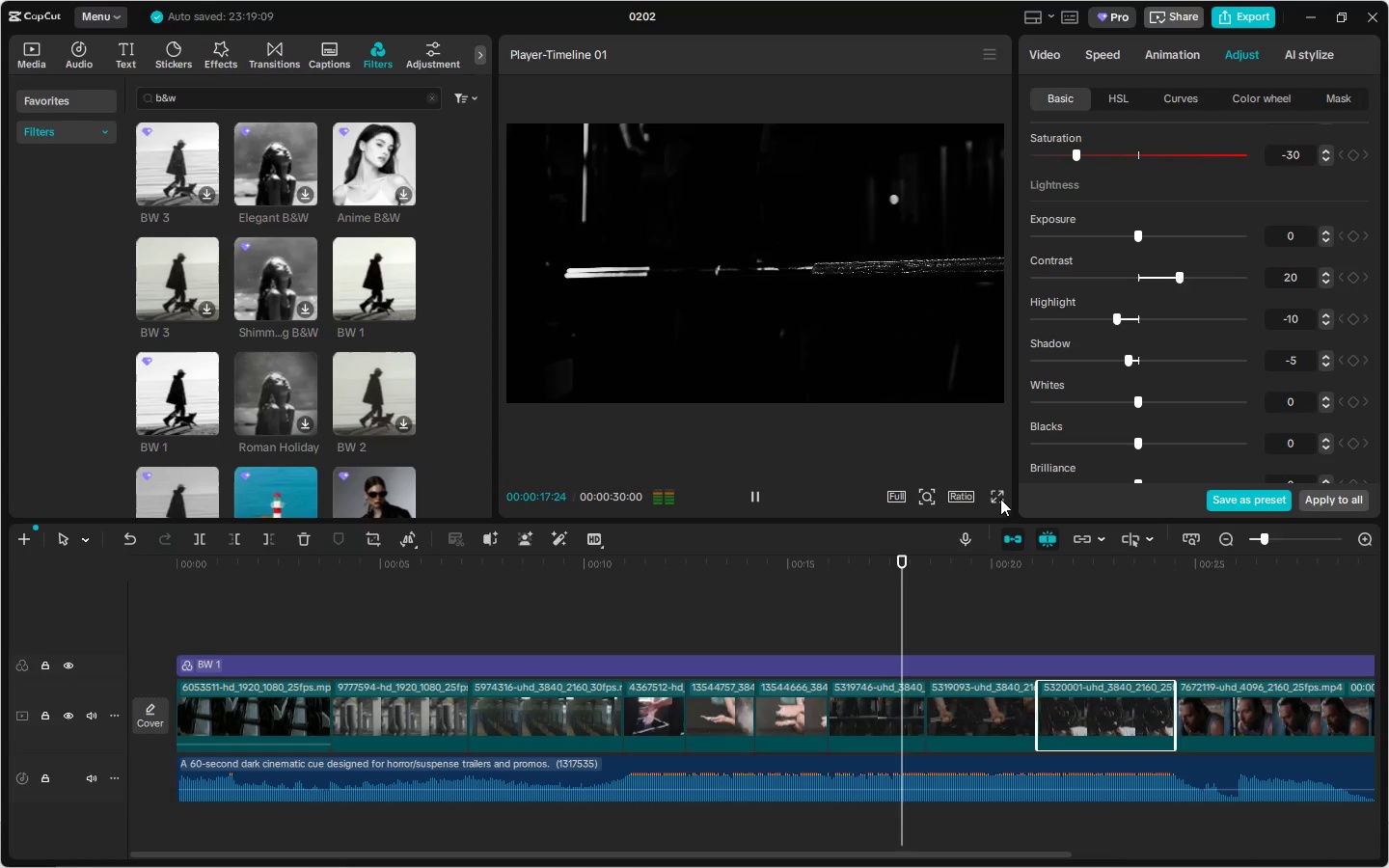 
key(Space)
 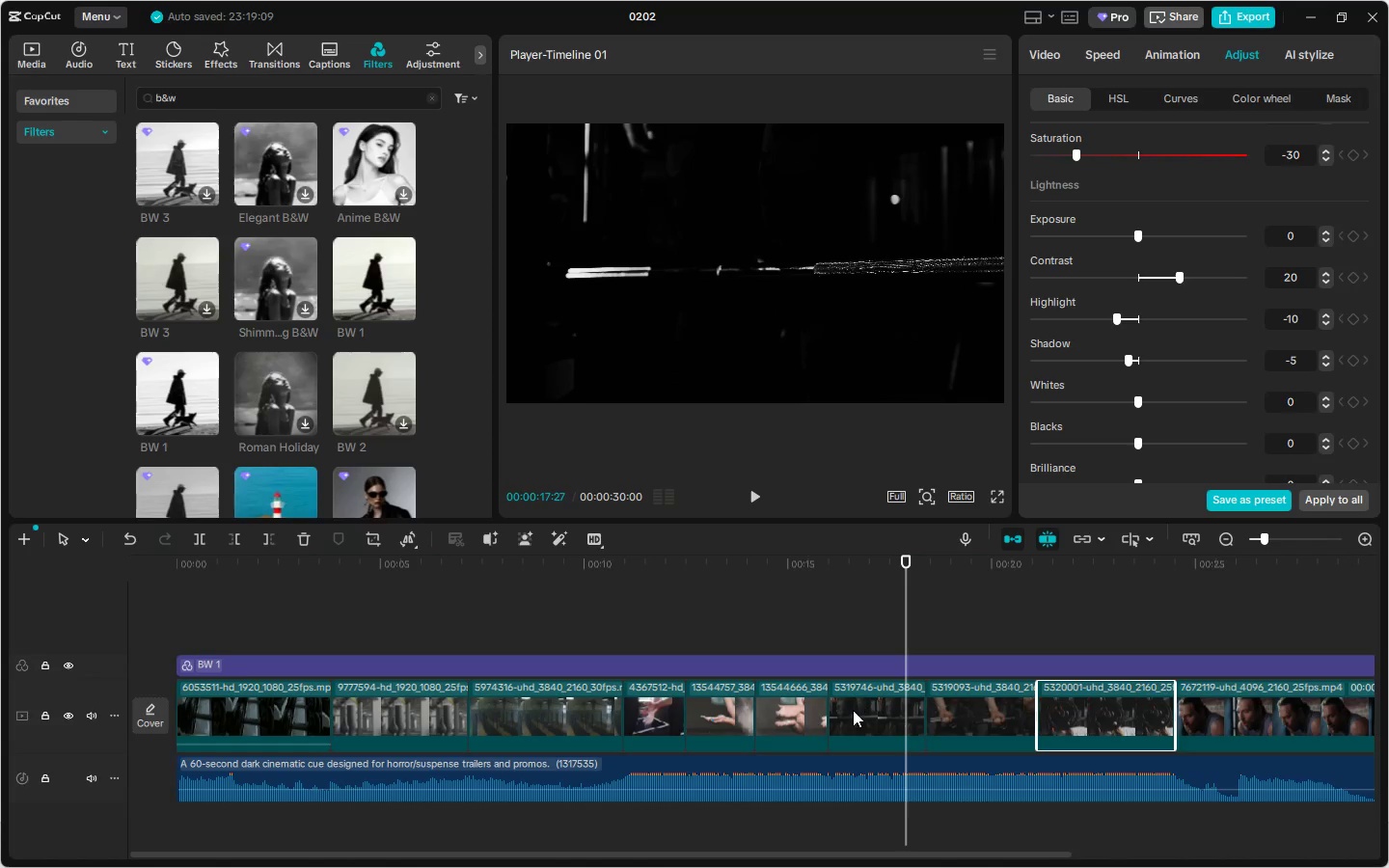 
left_click([853, 724])
 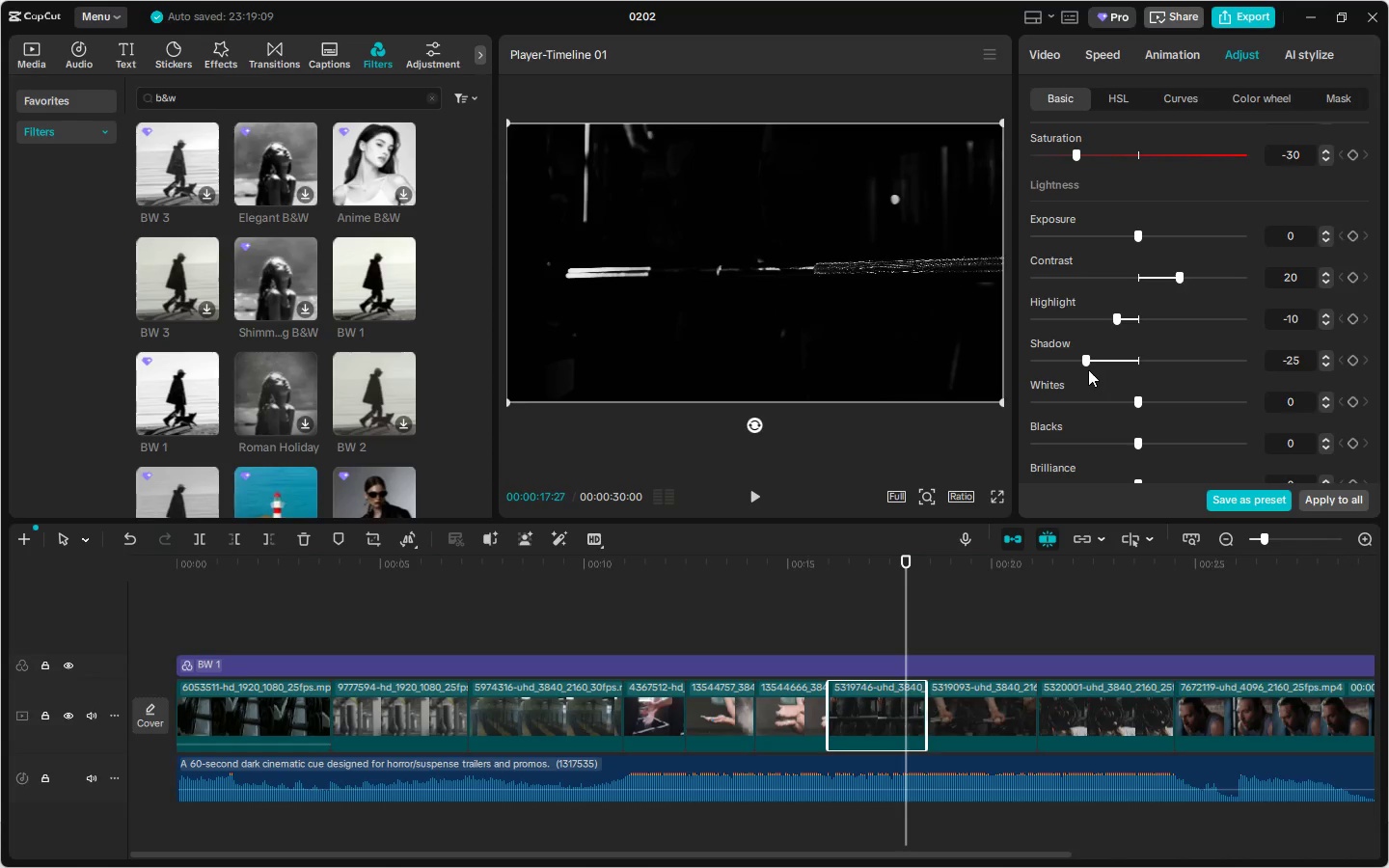 
left_click_drag(start_coordinate=[1090, 358], to_coordinate=[1109, 361])
 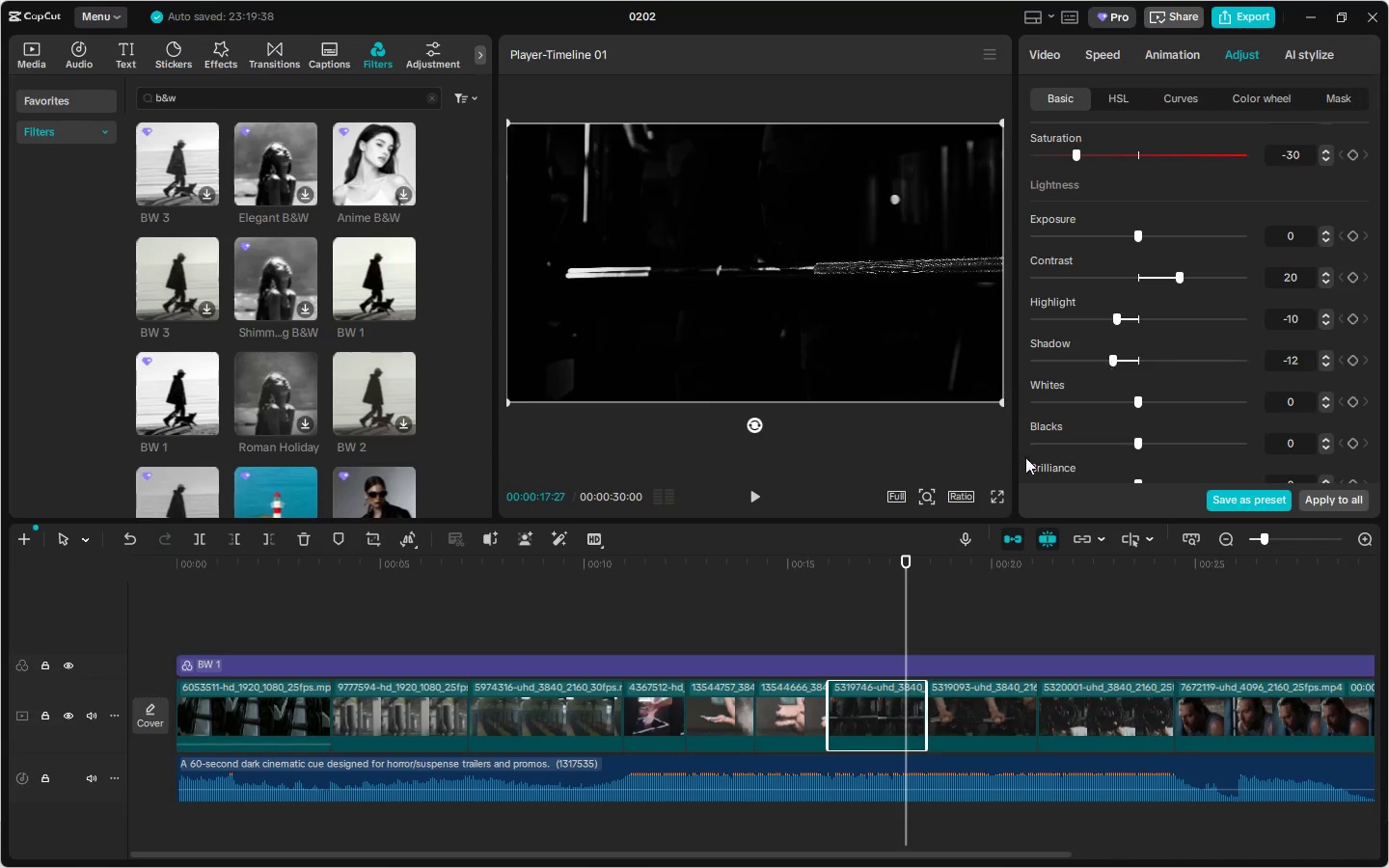 
key(Space)
 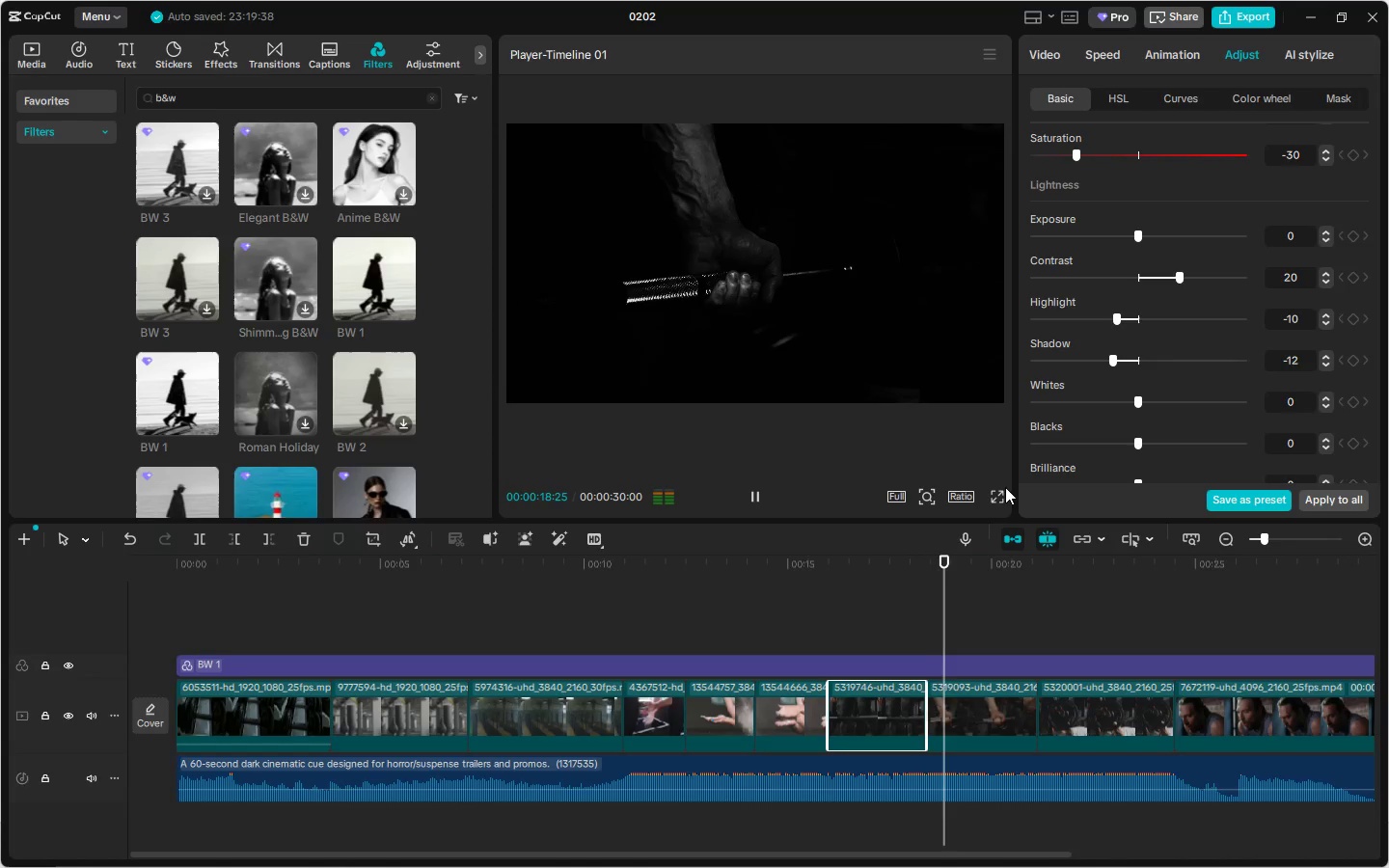 
key(Space)
 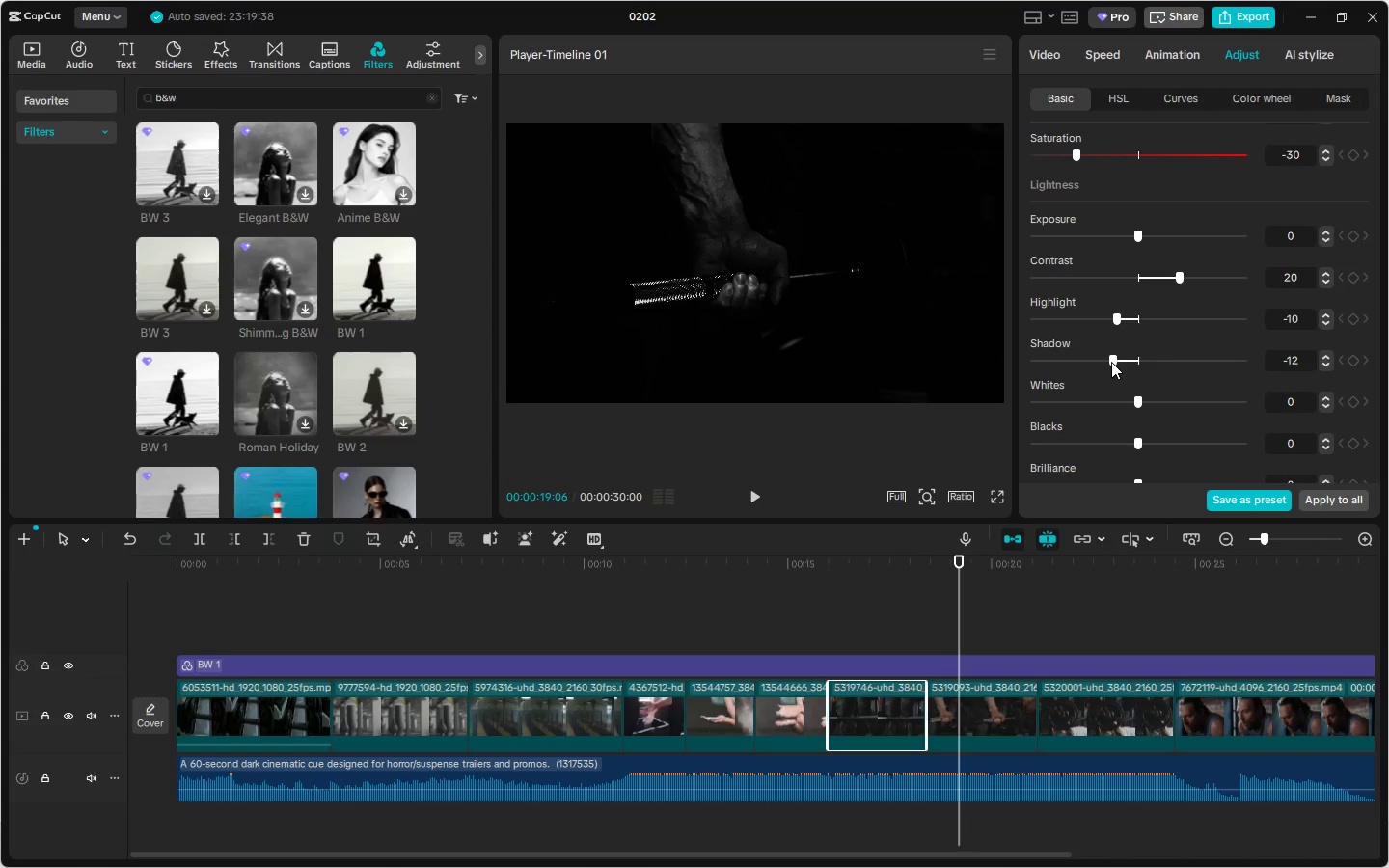 
left_click_drag(start_coordinate=[1112, 360], to_coordinate=[1101, 361])
 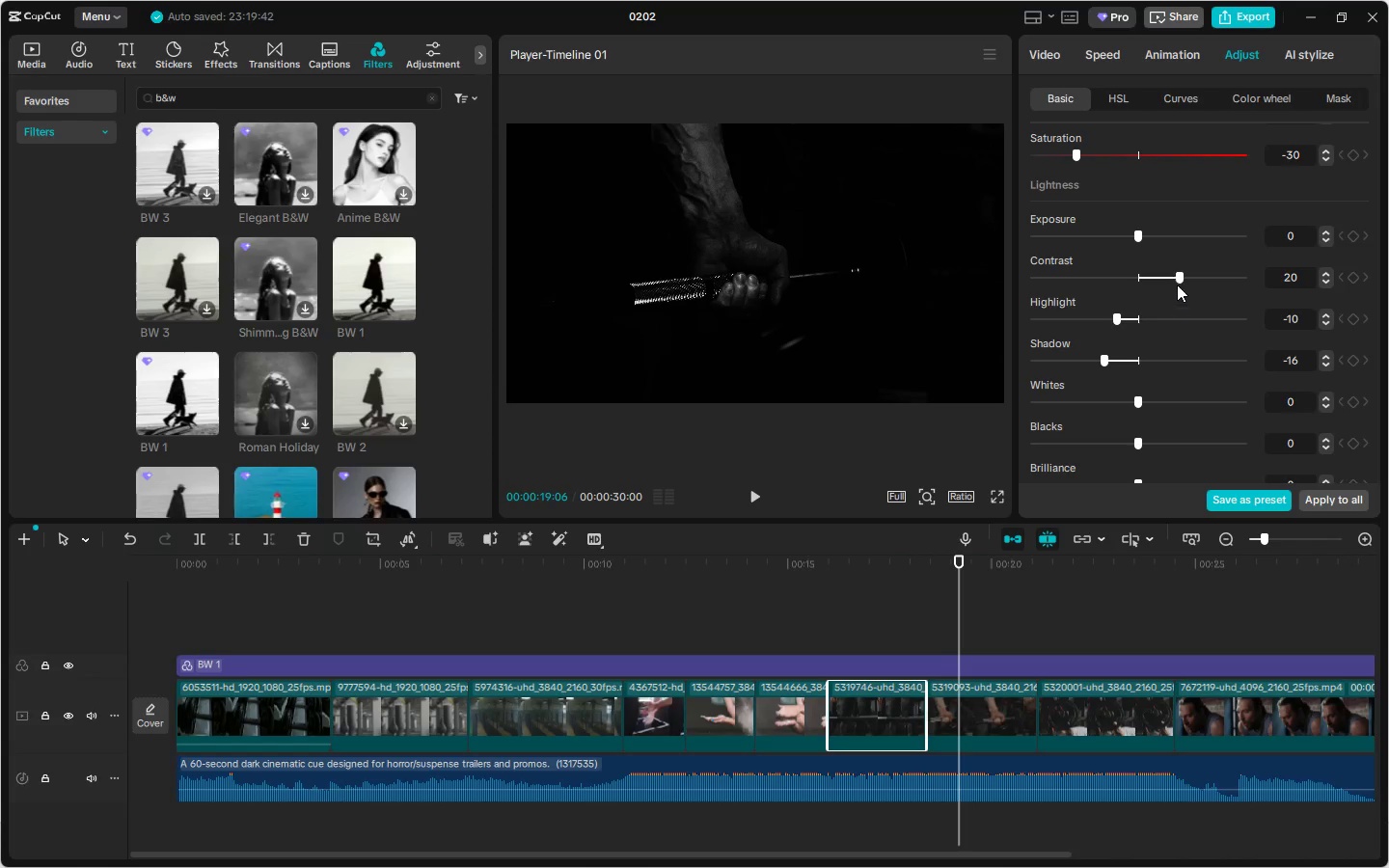 
left_click_drag(start_coordinate=[1176, 278], to_coordinate=[1191, 285])
 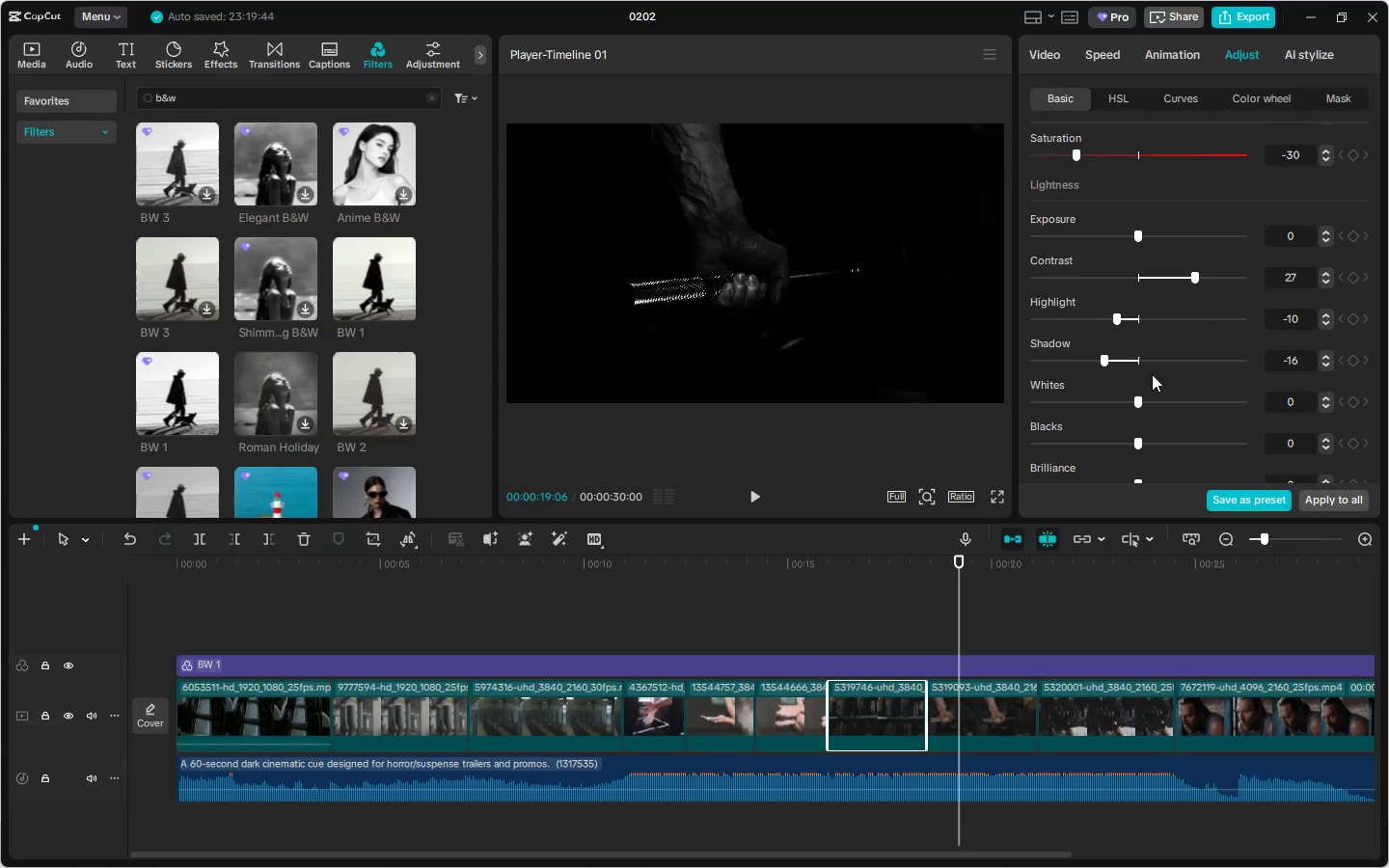 
scroll: coordinate [1168, 360], scroll_direction: up, amount: 5.0
 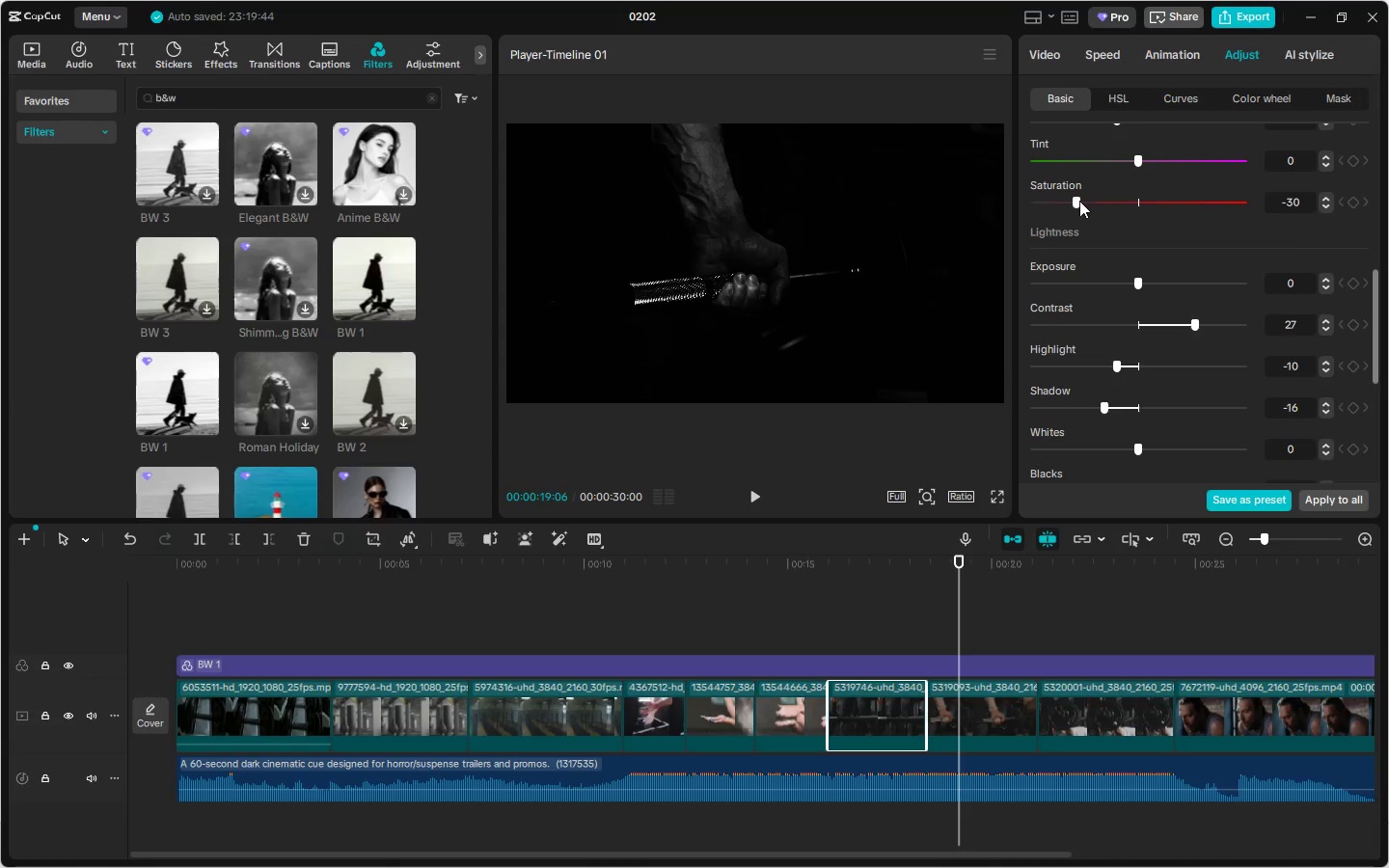 
left_click_drag(start_coordinate=[1078, 201], to_coordinate=[1100, 207])
 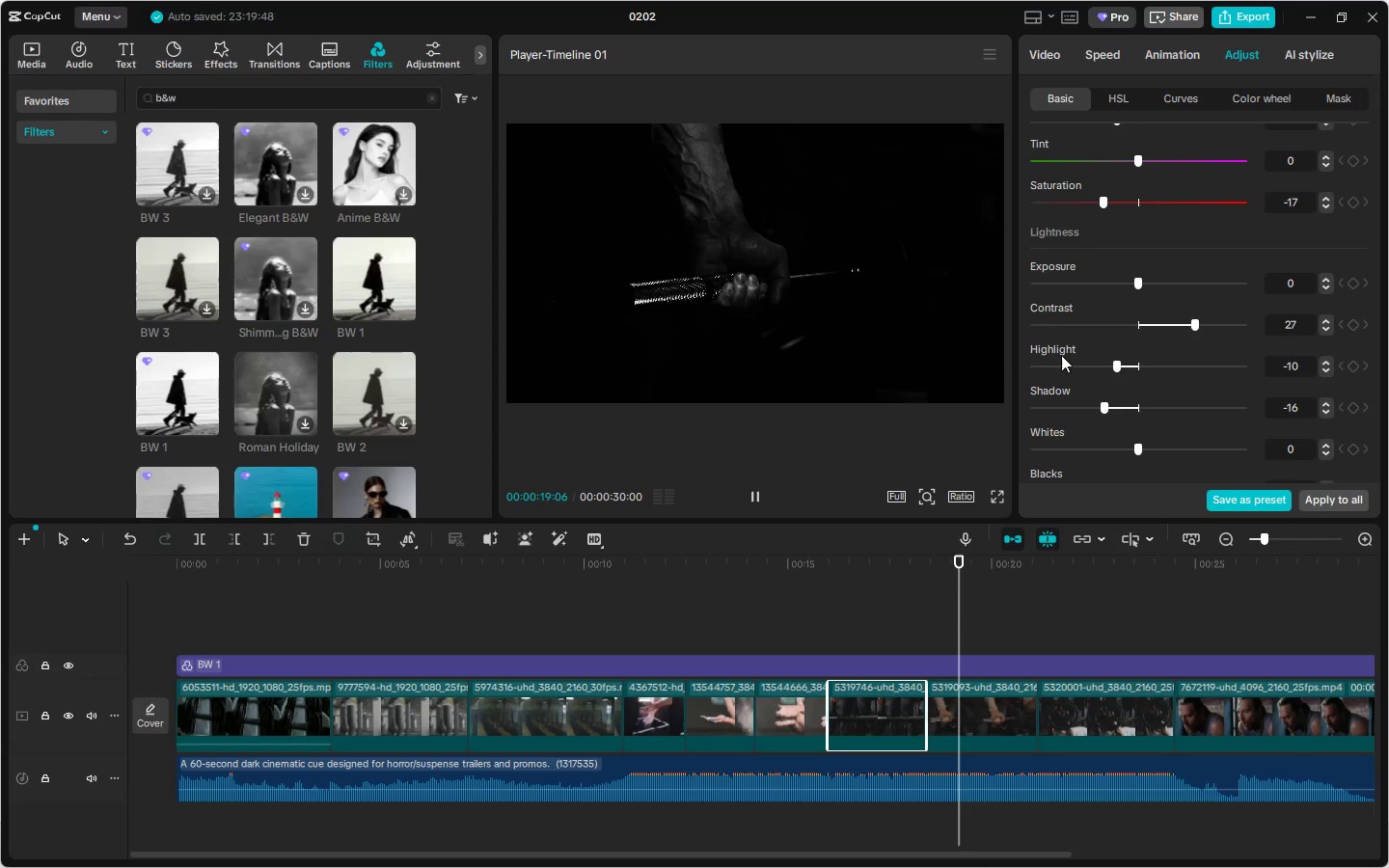 
key(Space)
 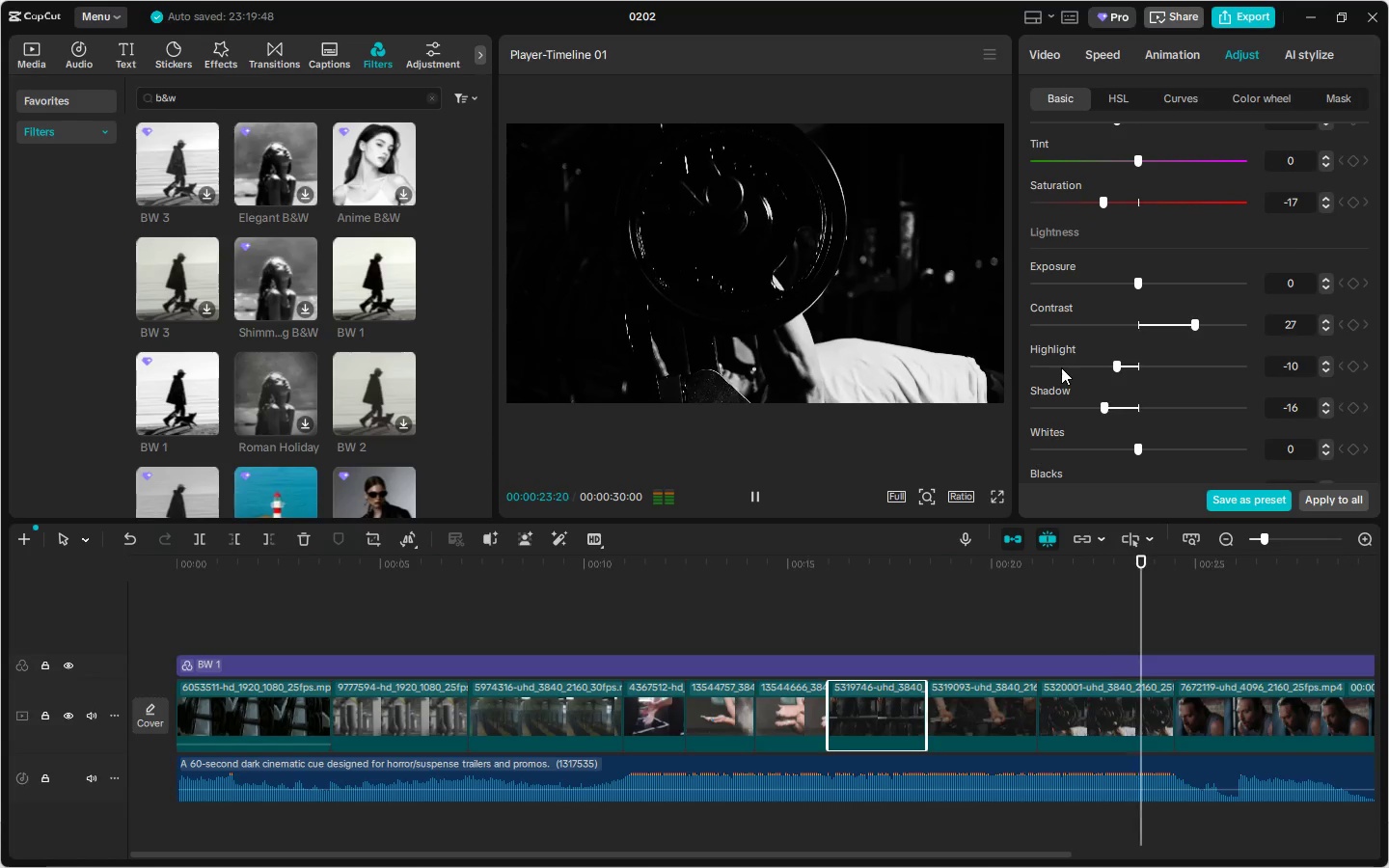 
wait(6.0)
 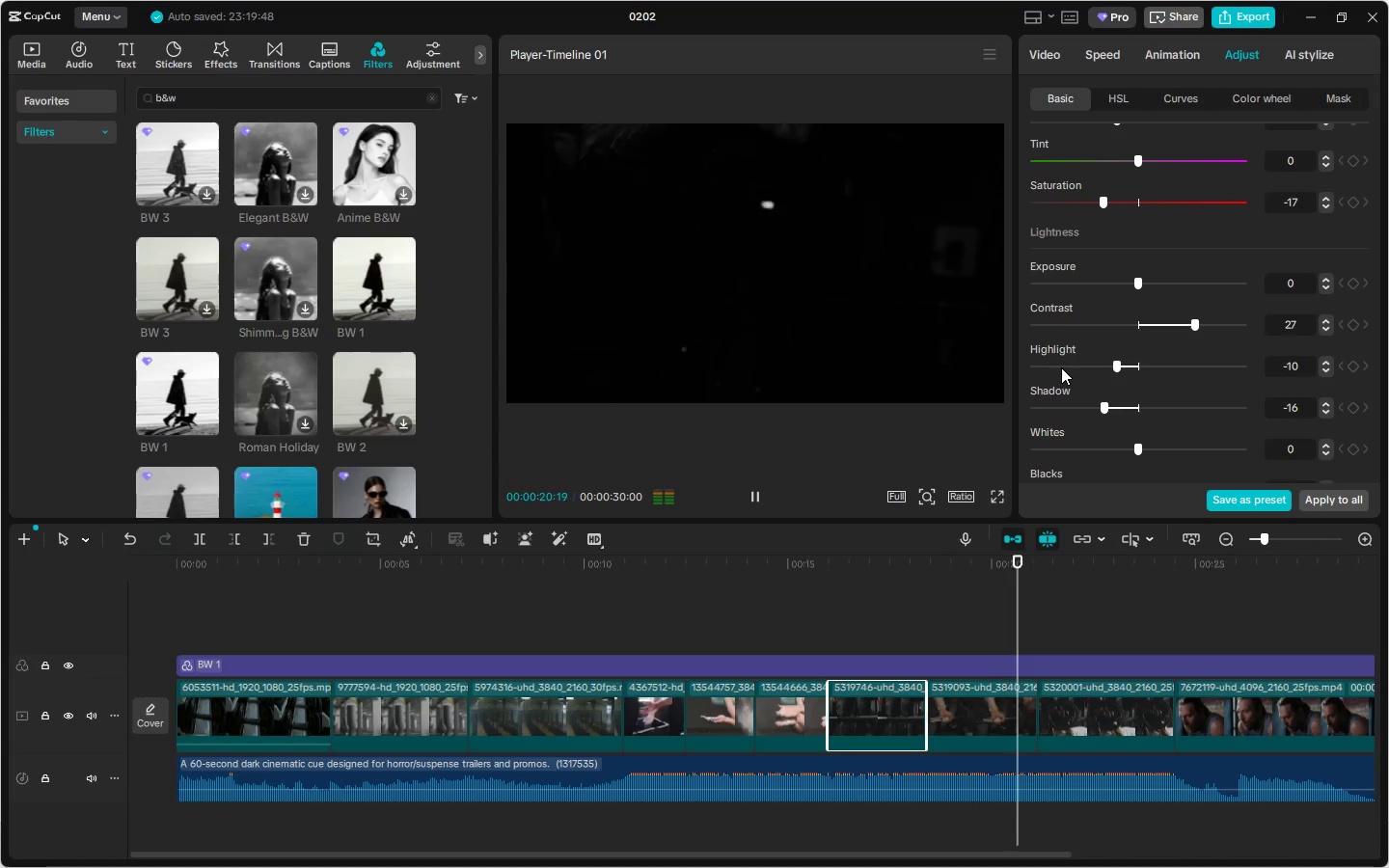 
left_click([629, 595])
 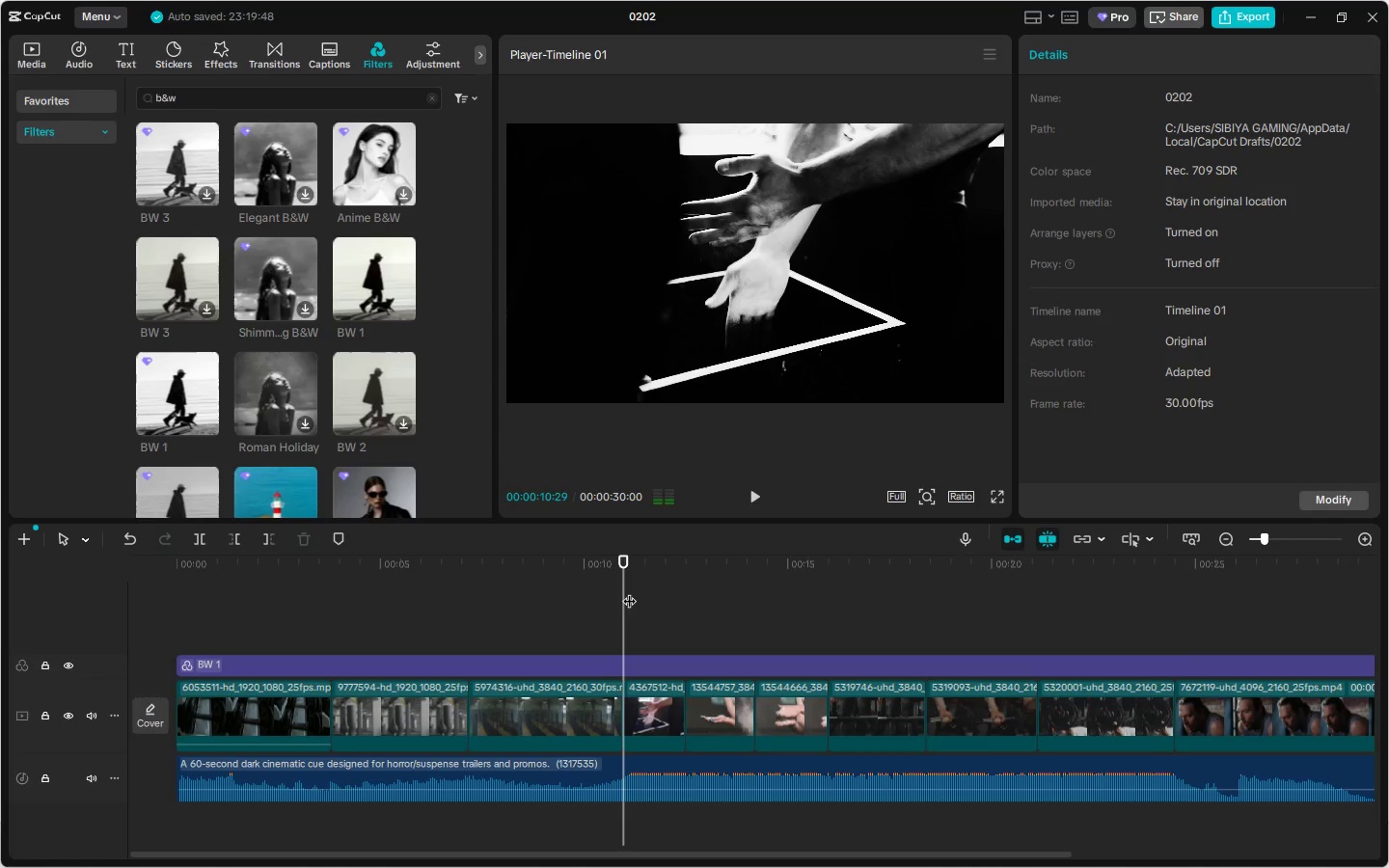 
key(Space)
 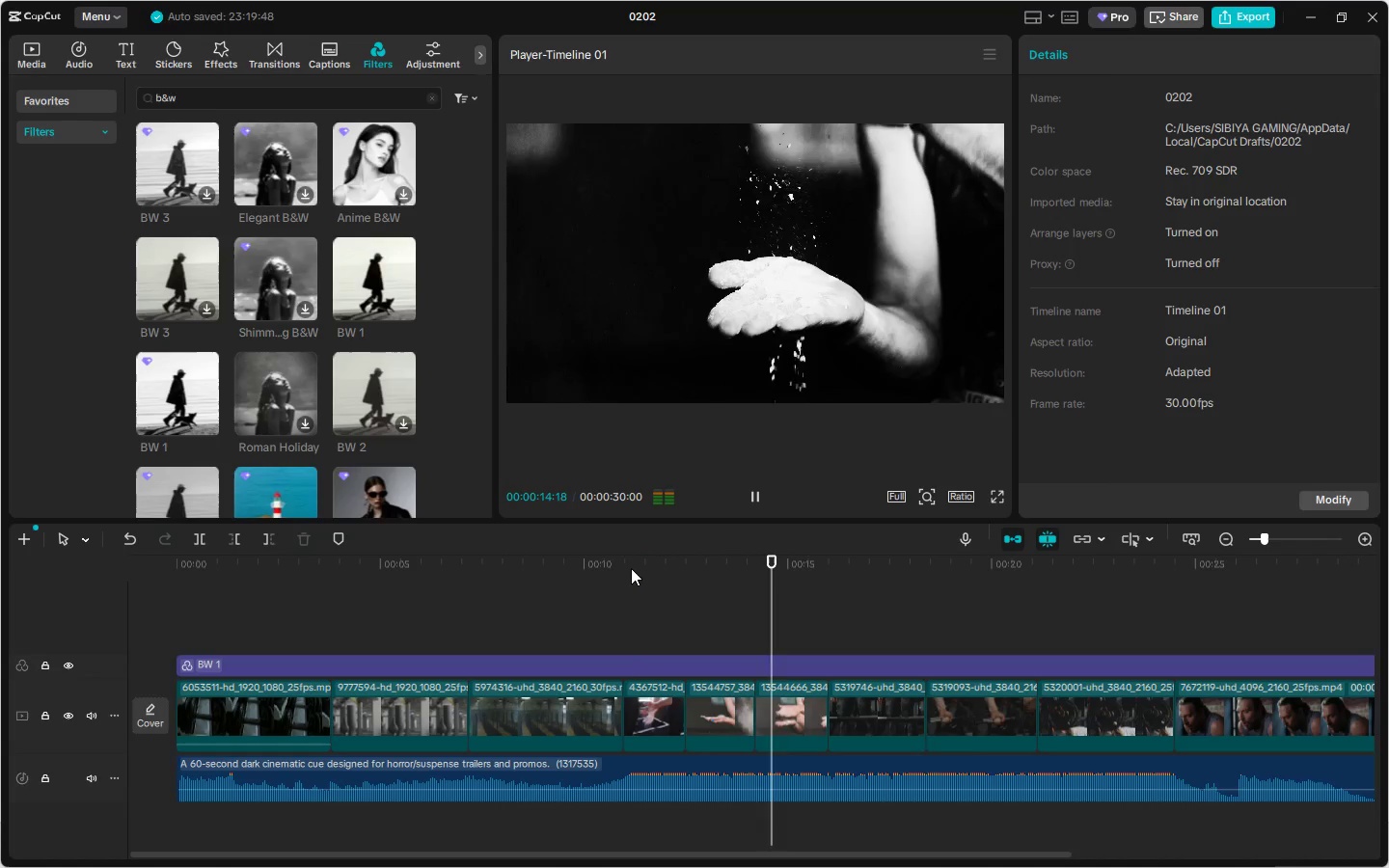 
wait(8.7)
 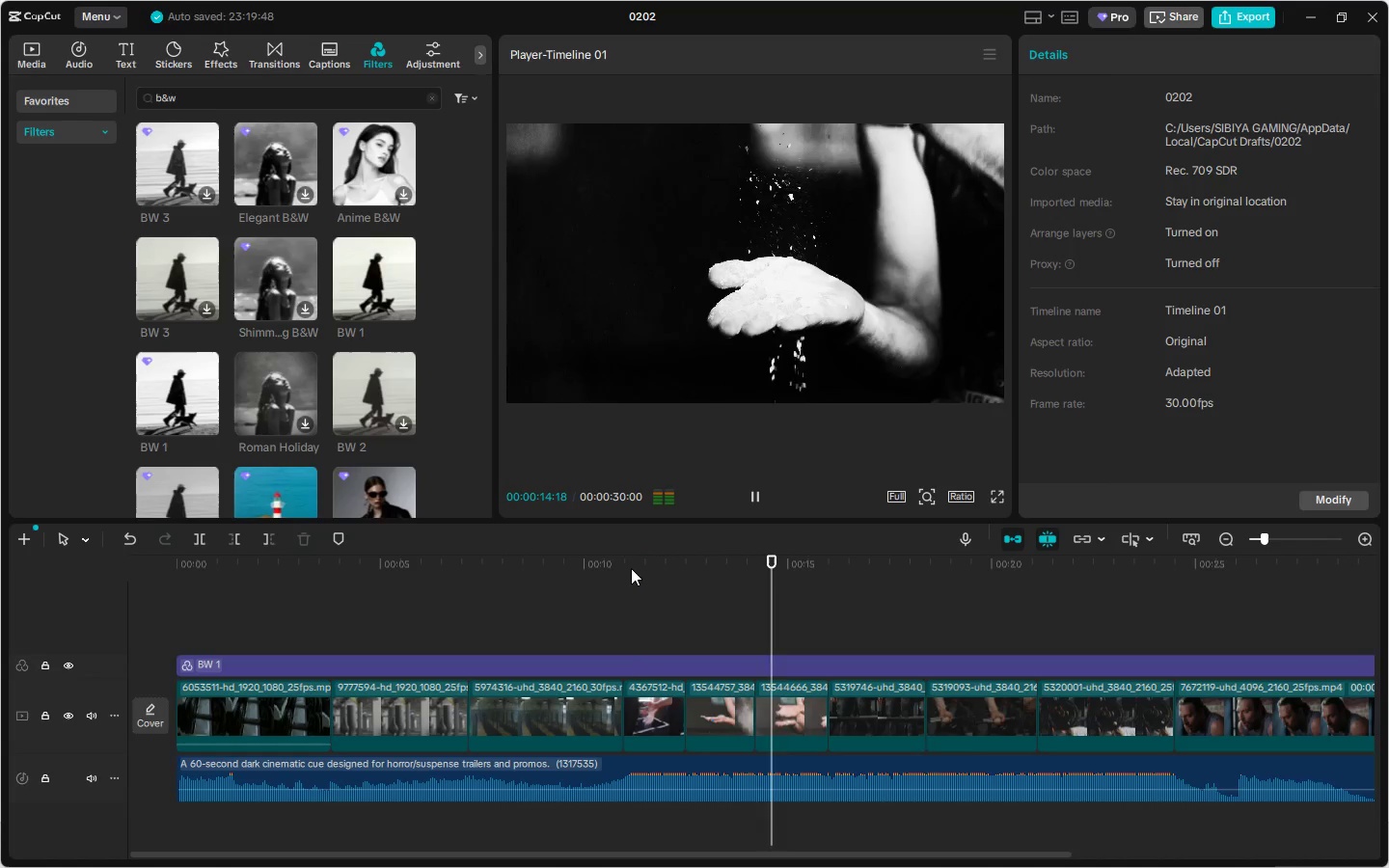 
key(Space)
 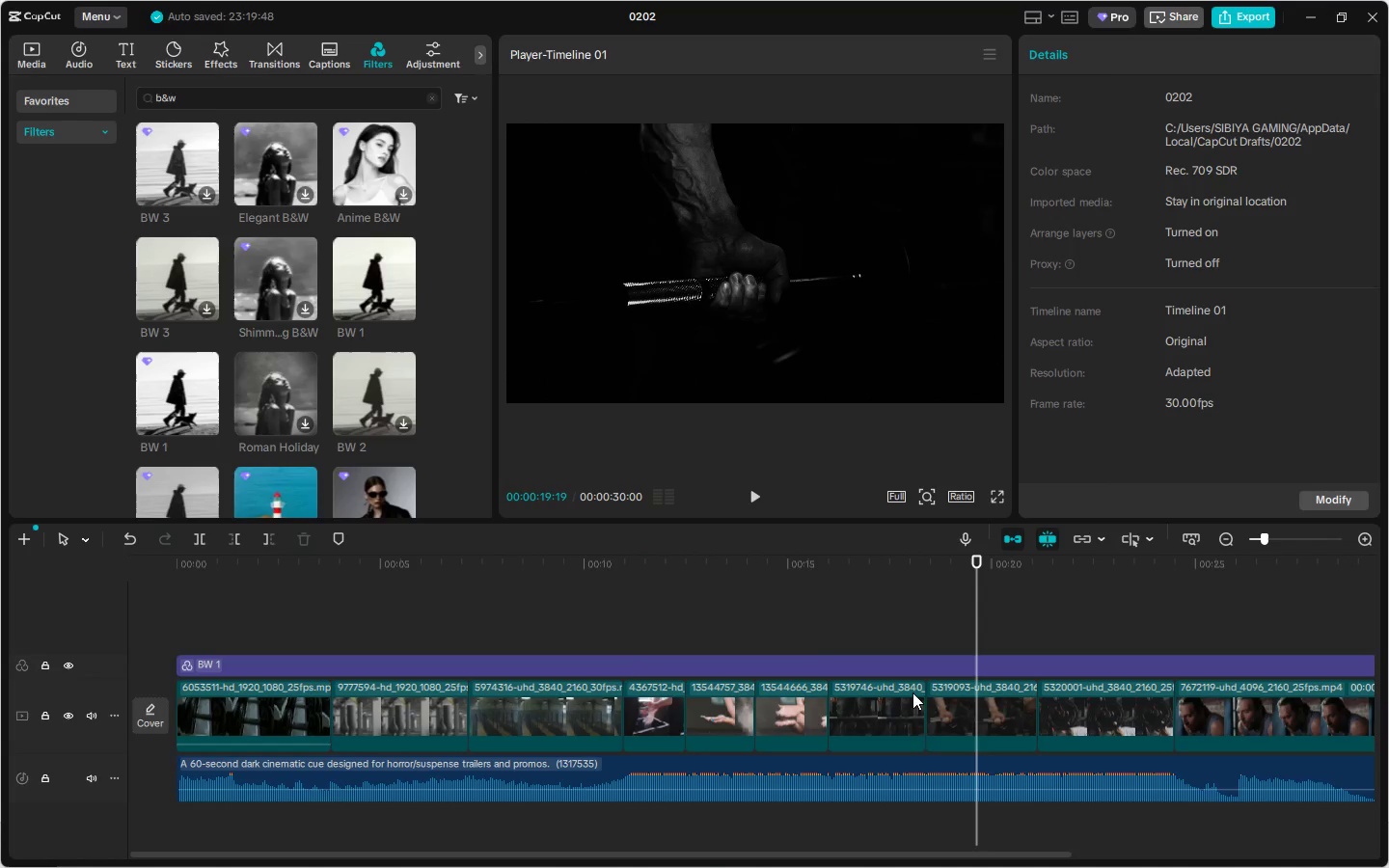 
key(Space)
 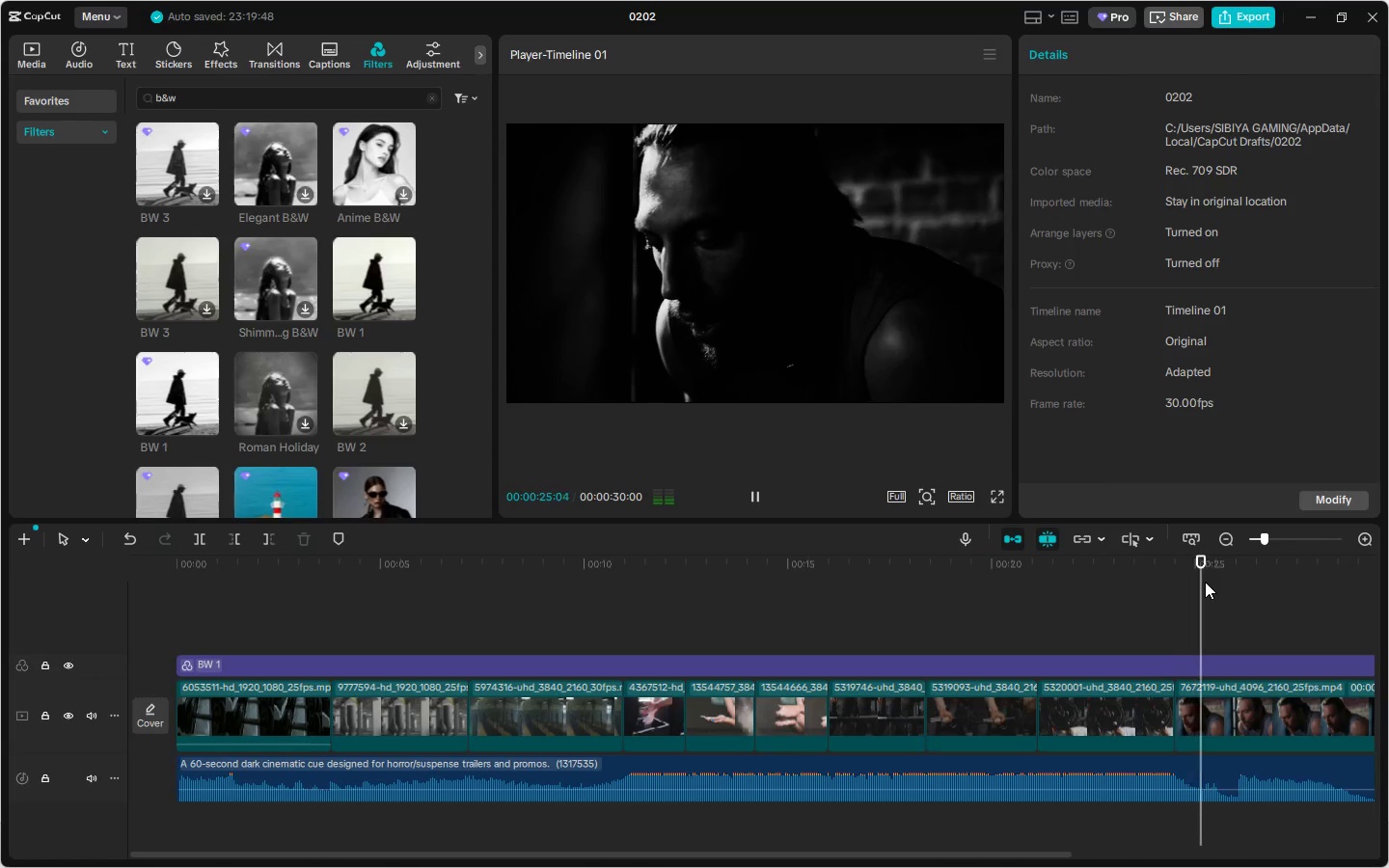 
wait(7.34)
 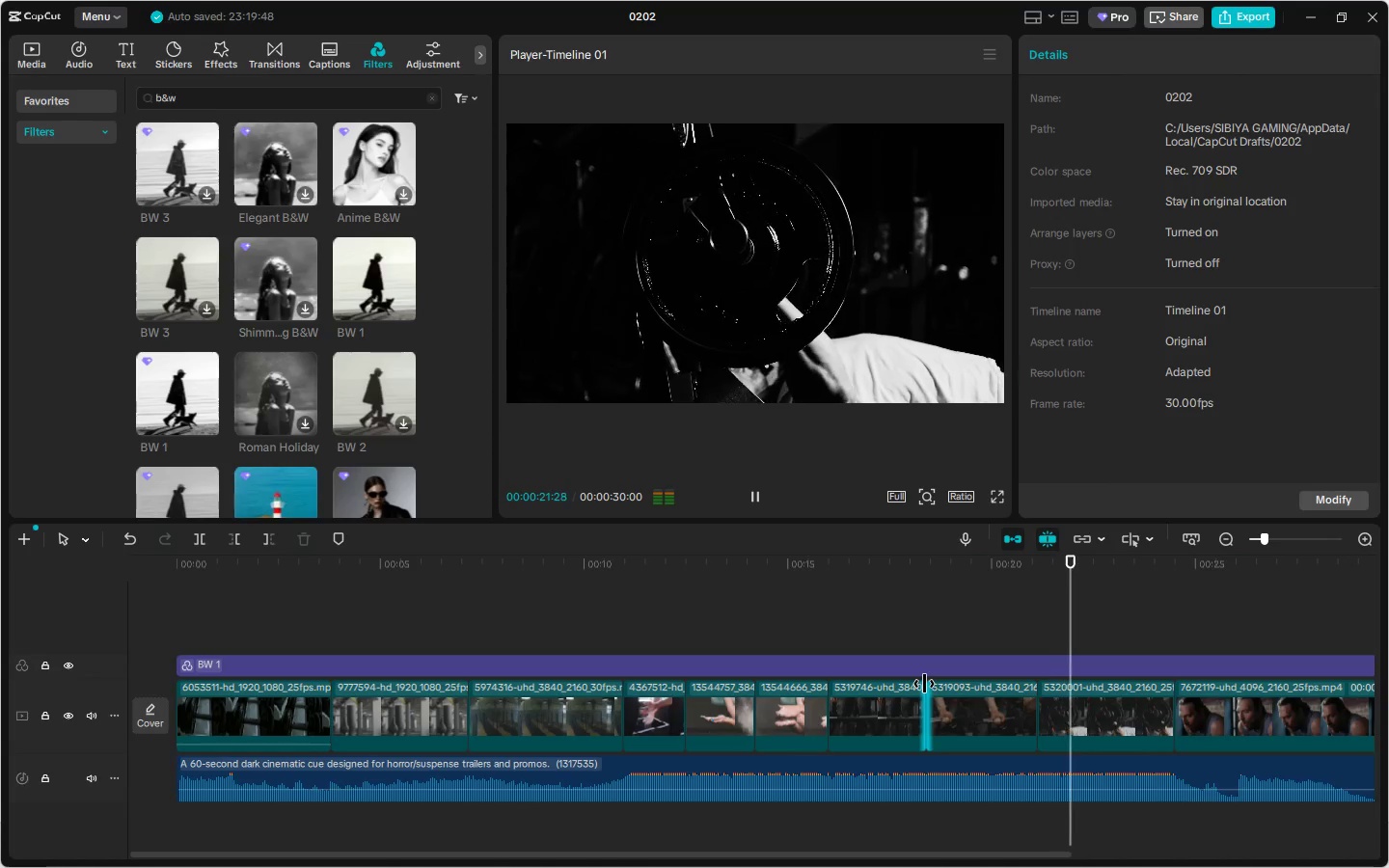 
key(Space)
 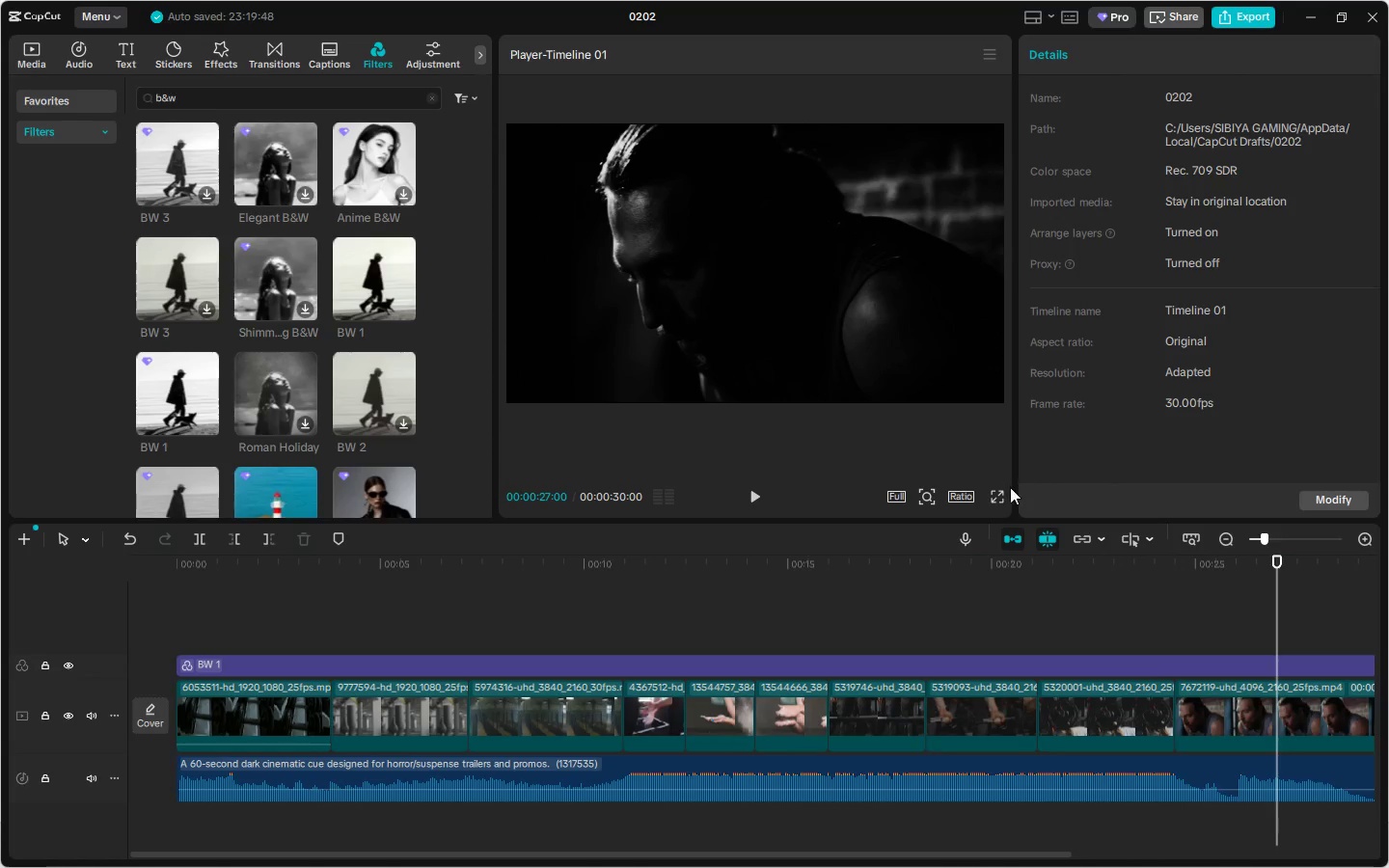 
left_click([998, 497])
 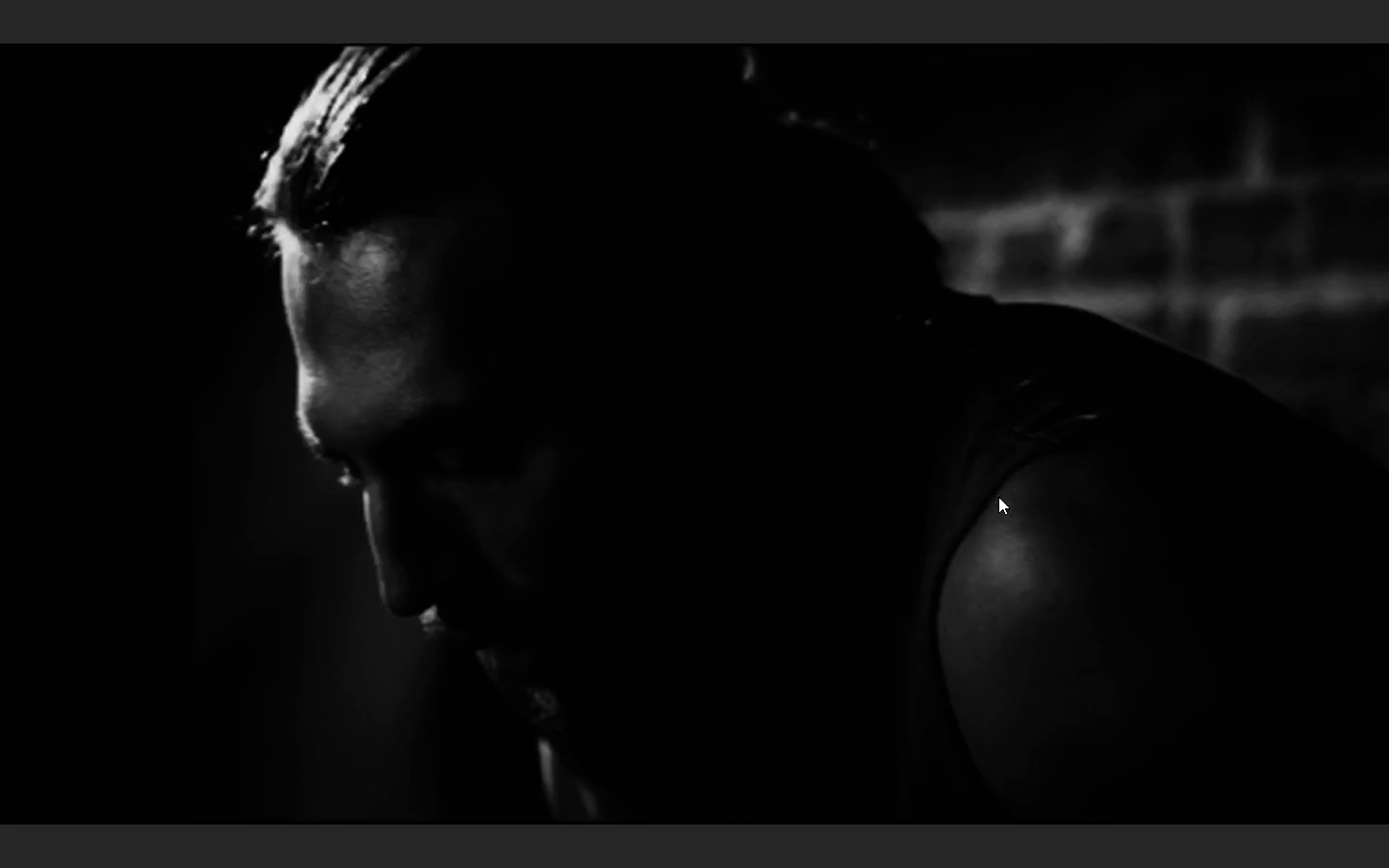 
key(Space)
 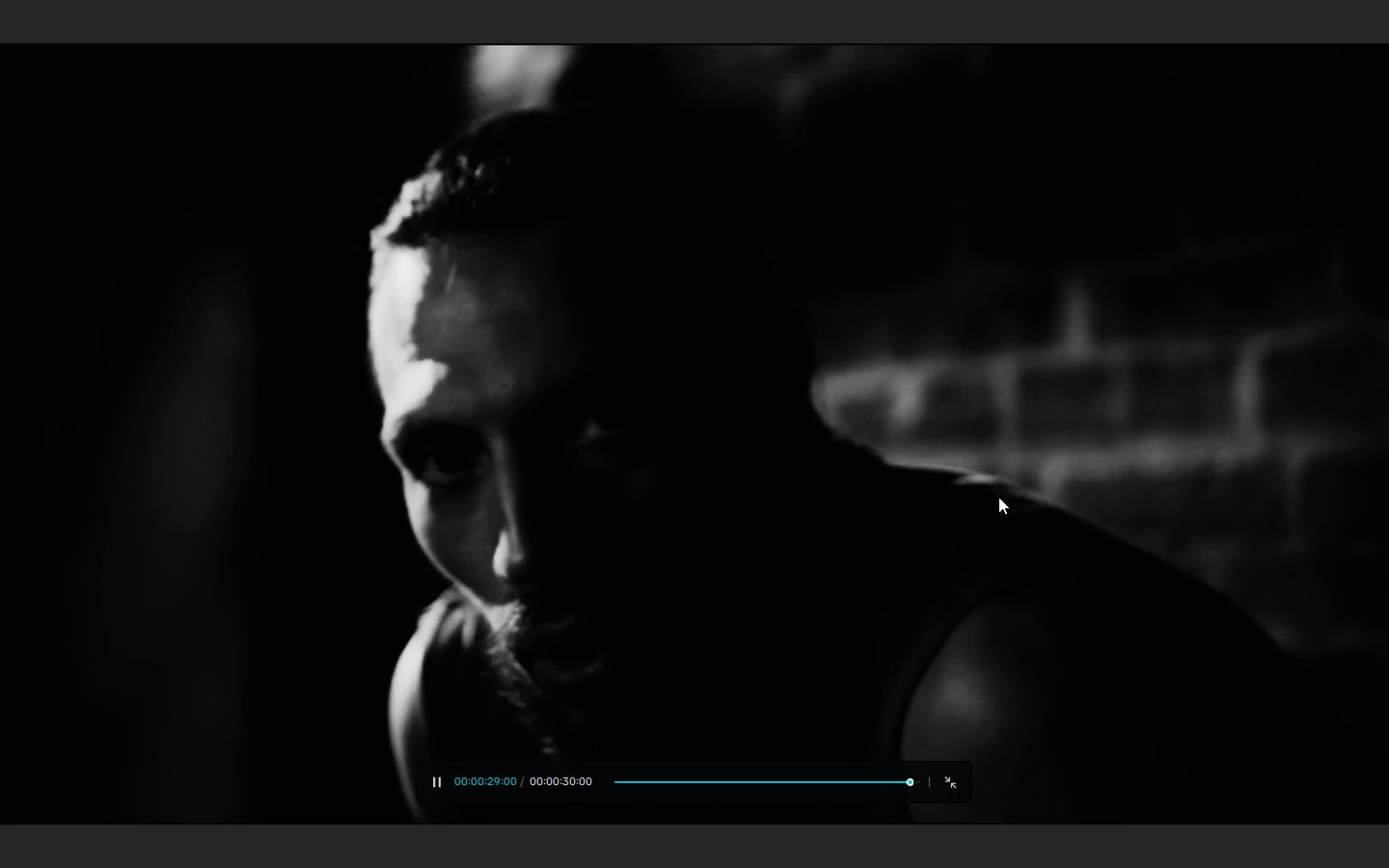 
key(Space)
 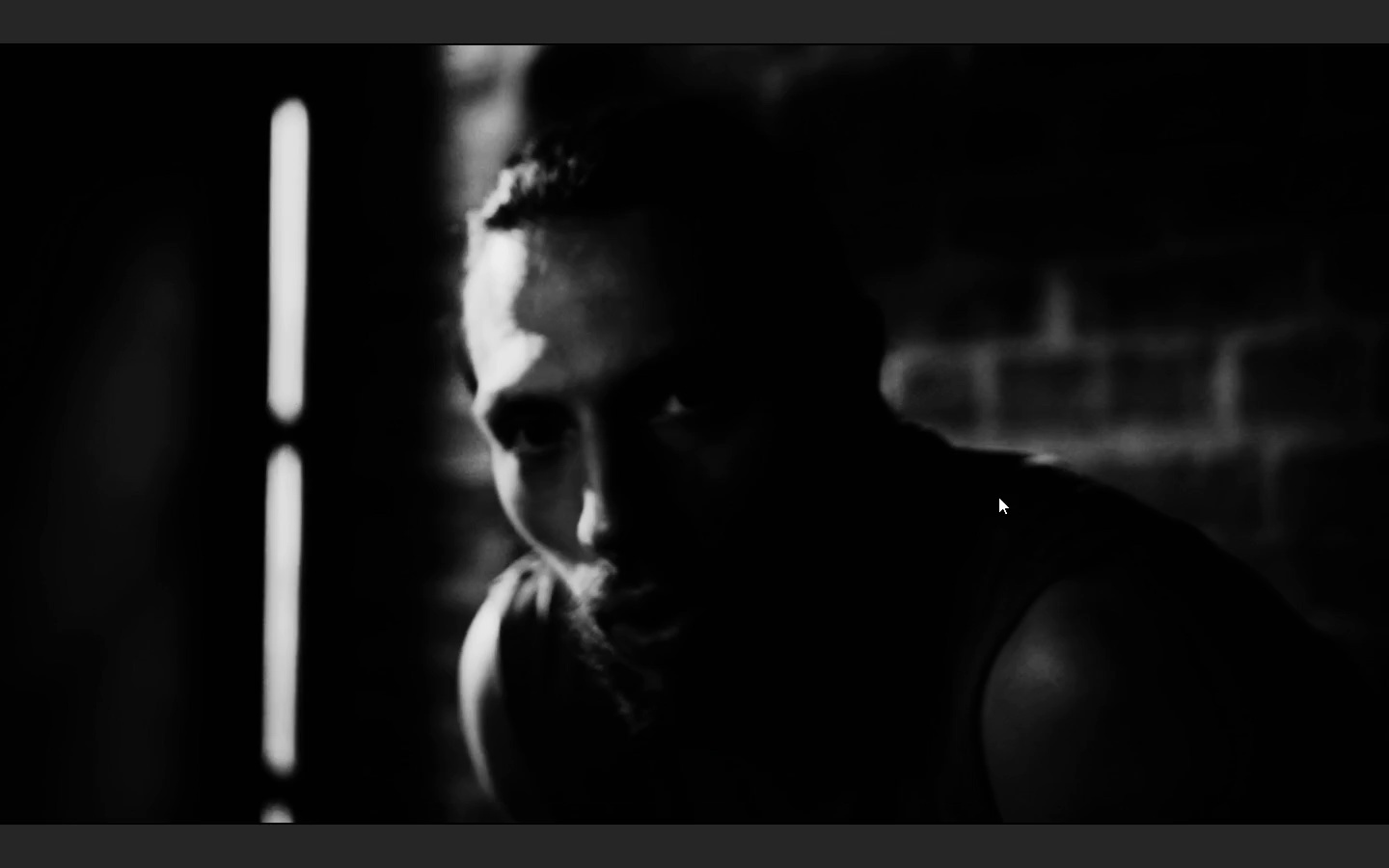 
key(Escape)
 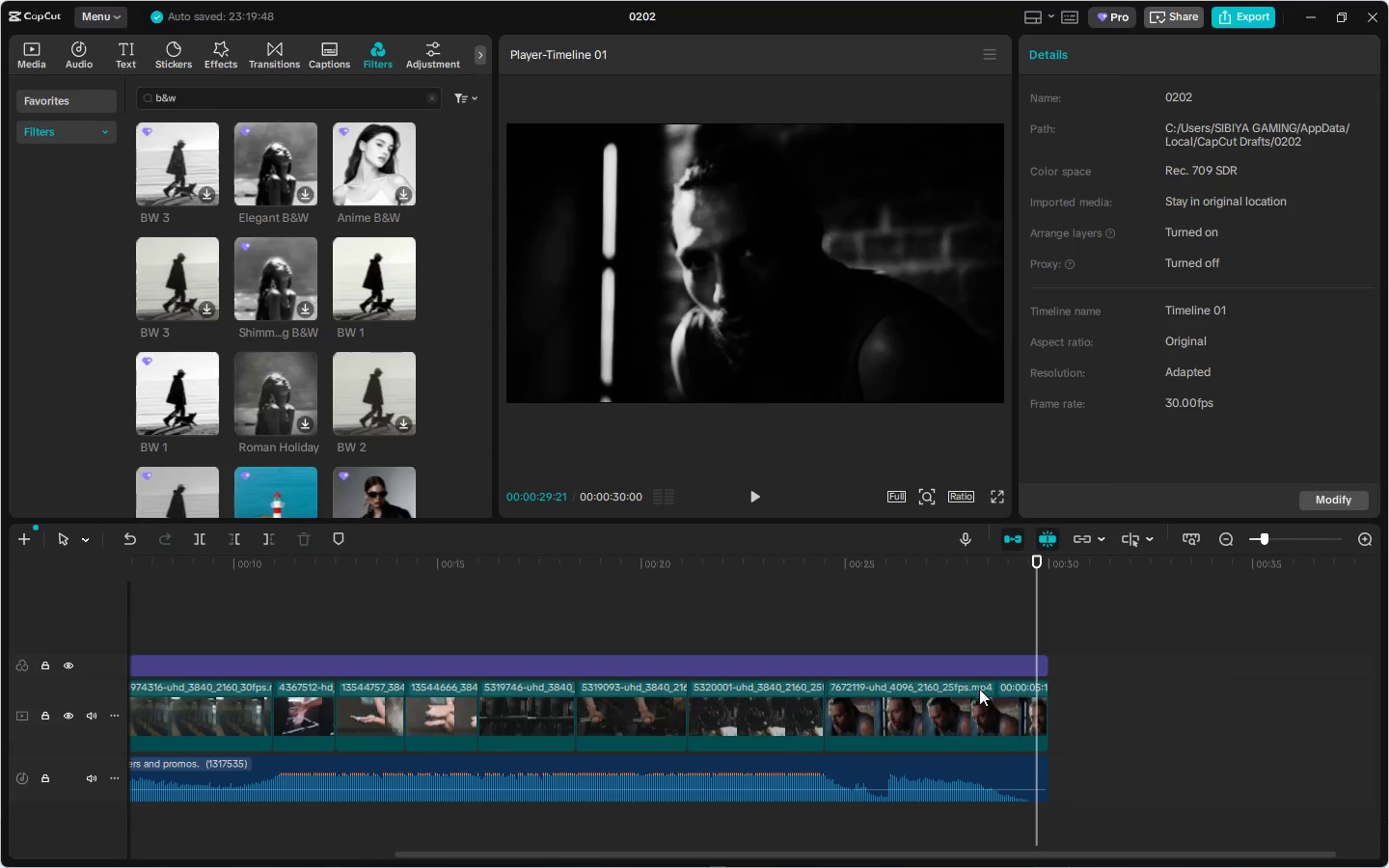 
left_click([1003, 709])
 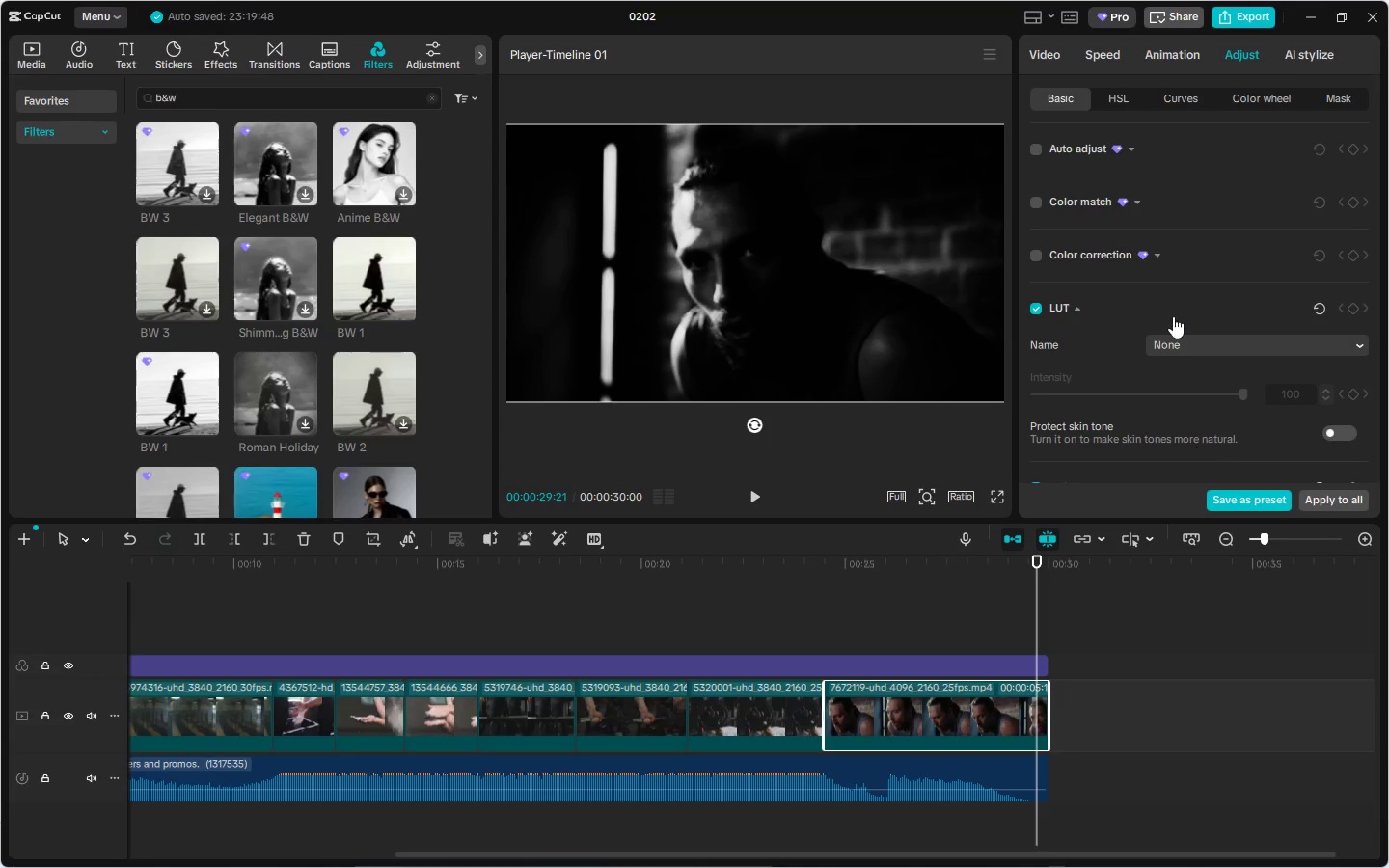 
scroll: coordinate [1104, 445], scroll_direction: down, amount: 27.0
 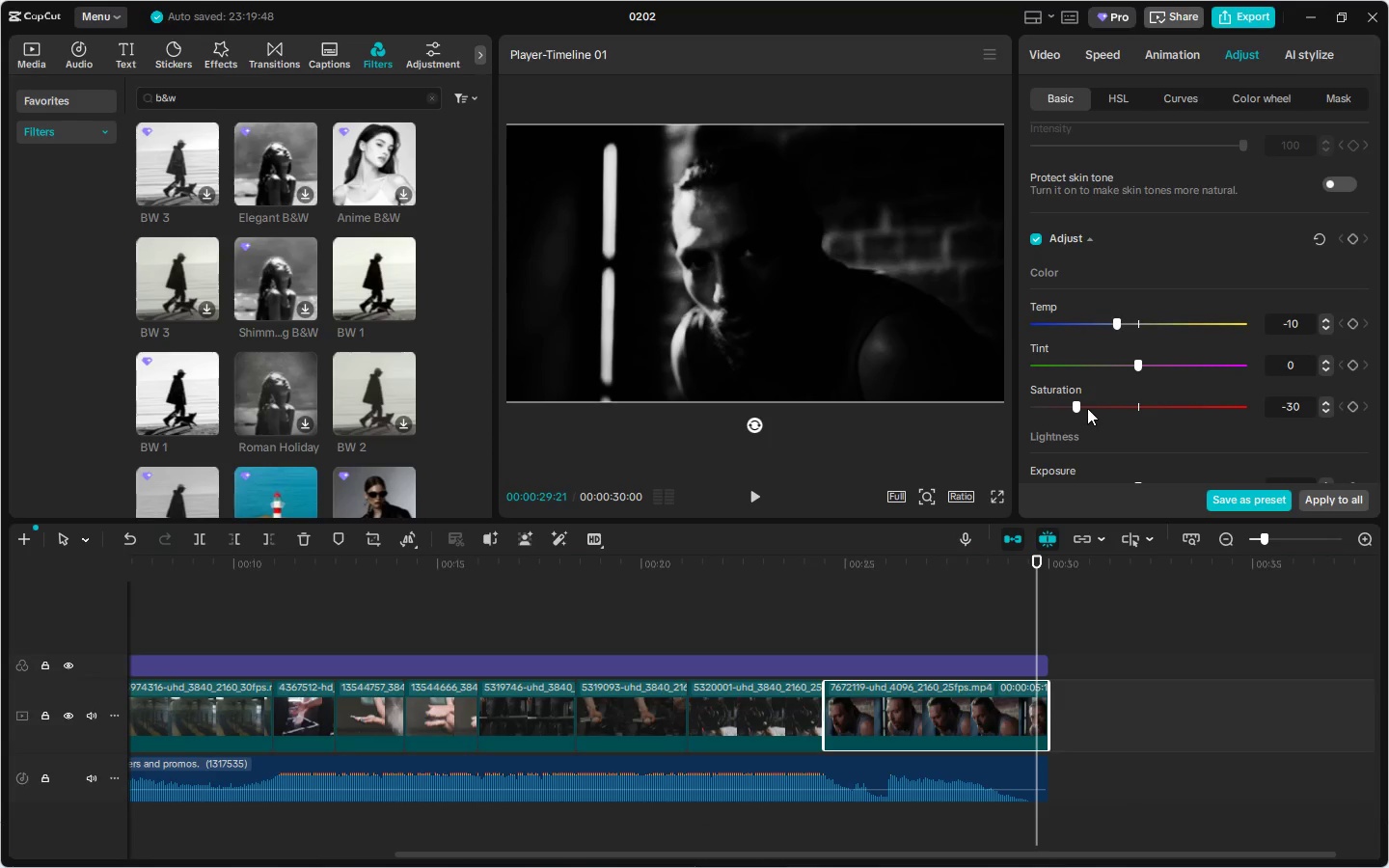 
left_click_drag(start_coordinate=[1078, 406], to_coordinate=[1114, 407])
 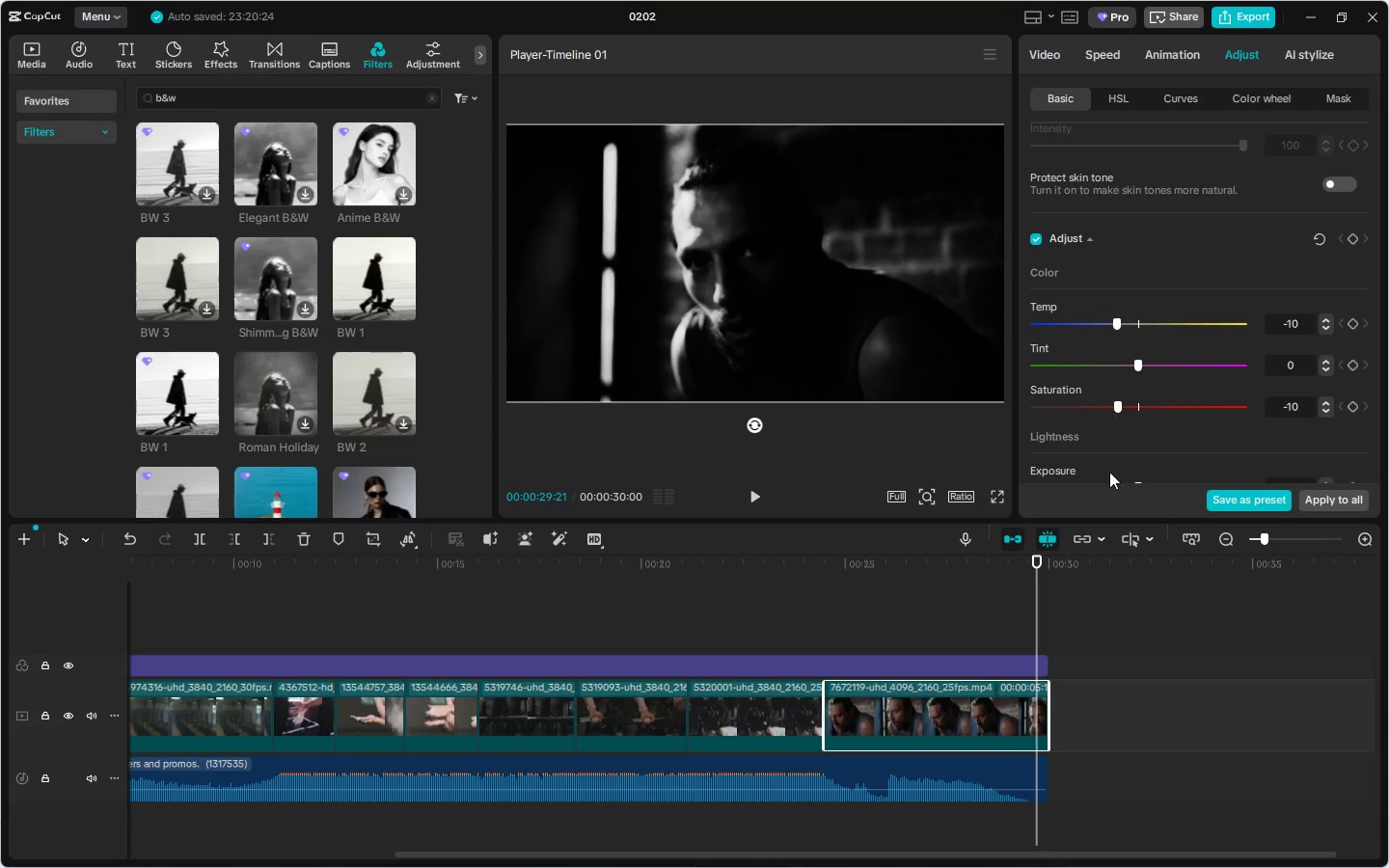 
scroll: coordinate [1157, 443], scroll_direction: down, amount: 12.0
 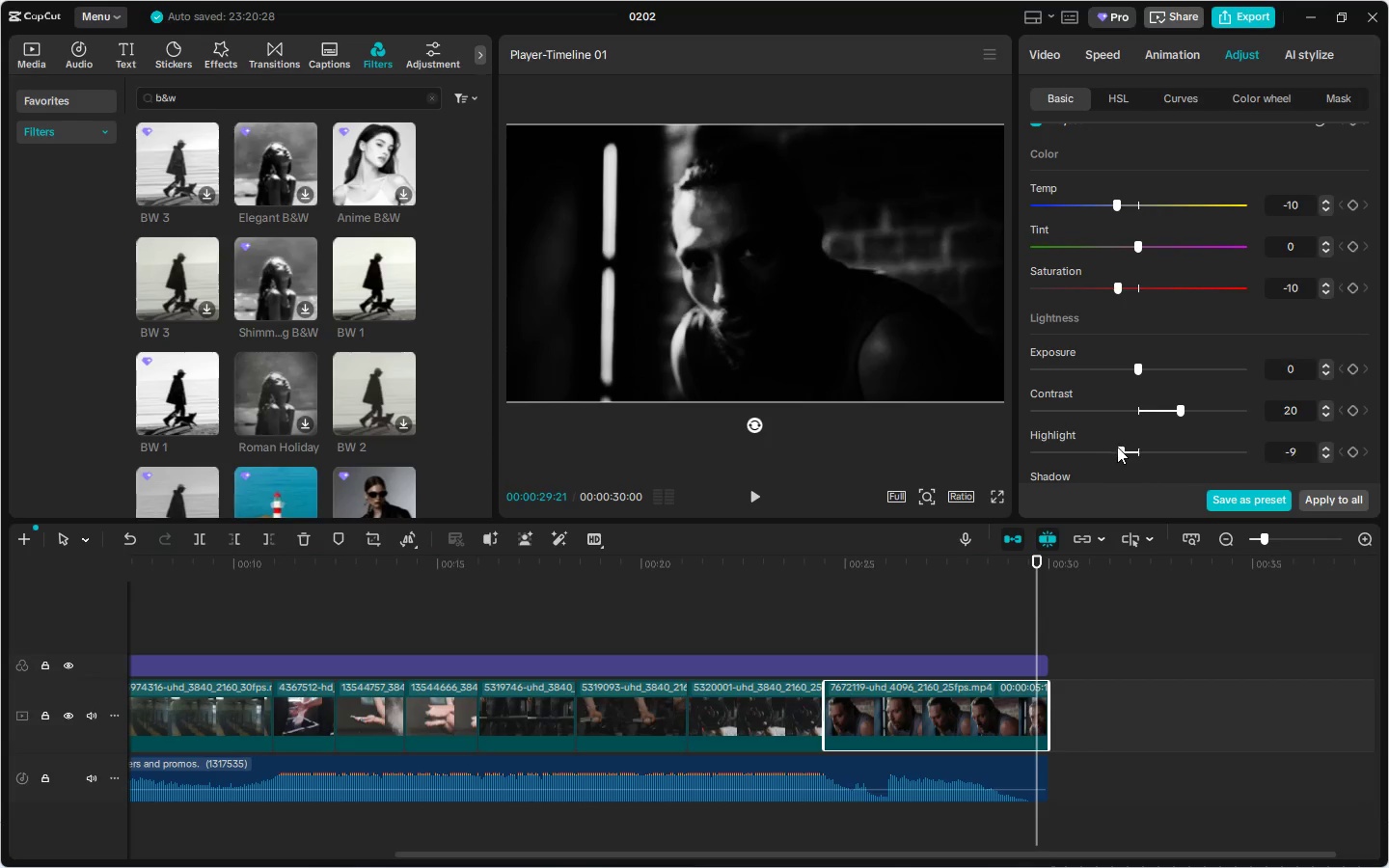 
wait(5.19)
 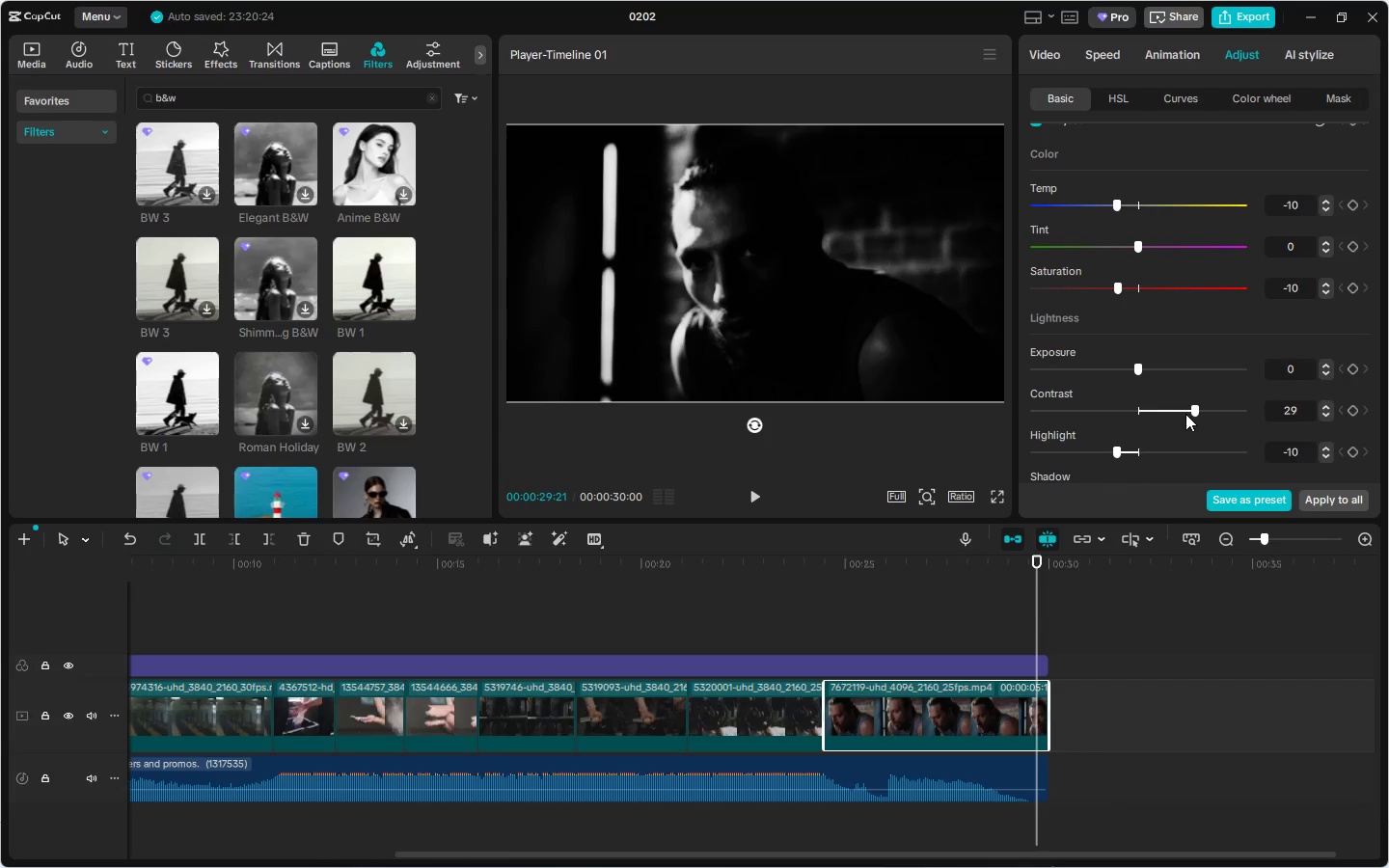 
key(Space)
 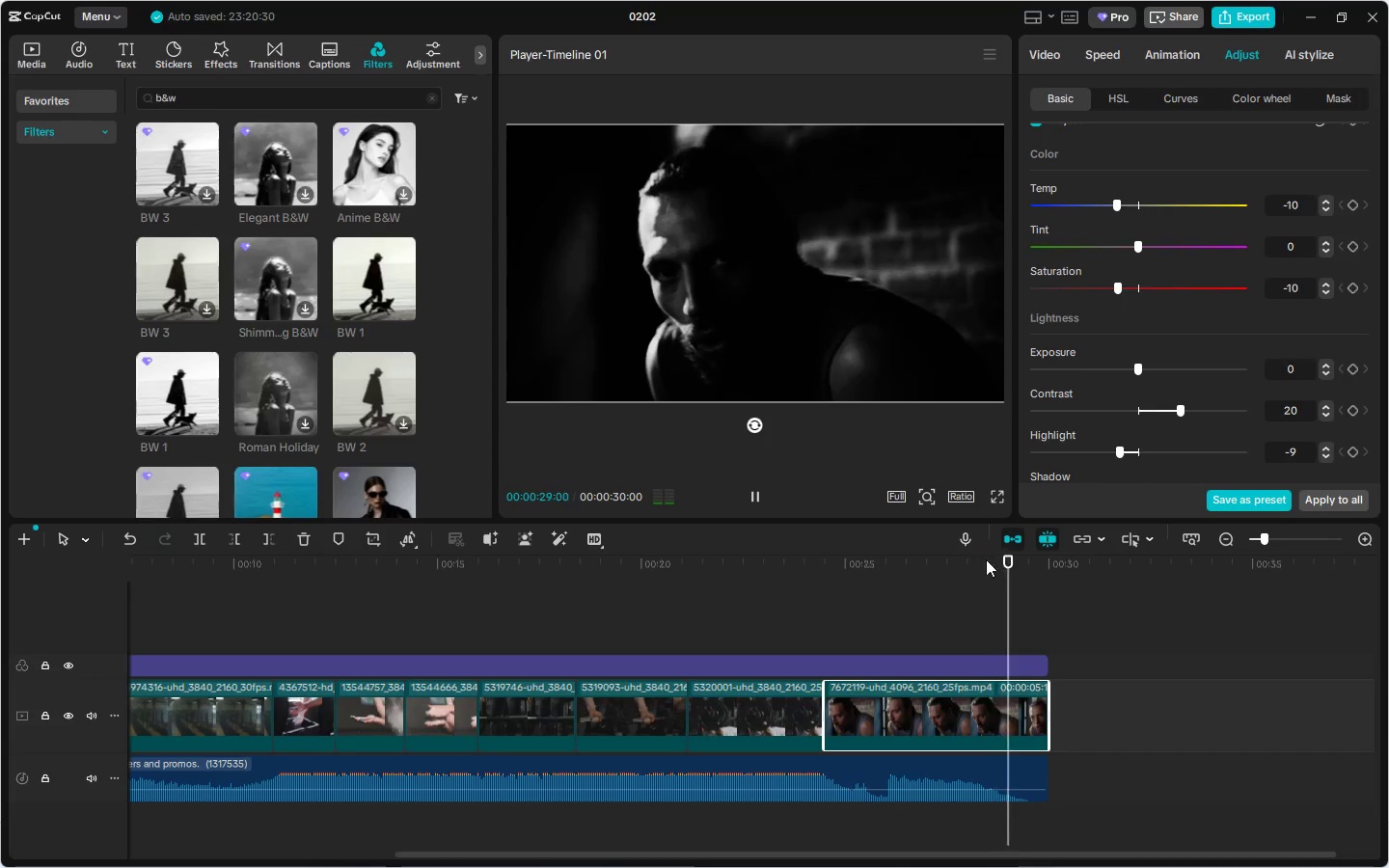 
left_click([916, 559])
 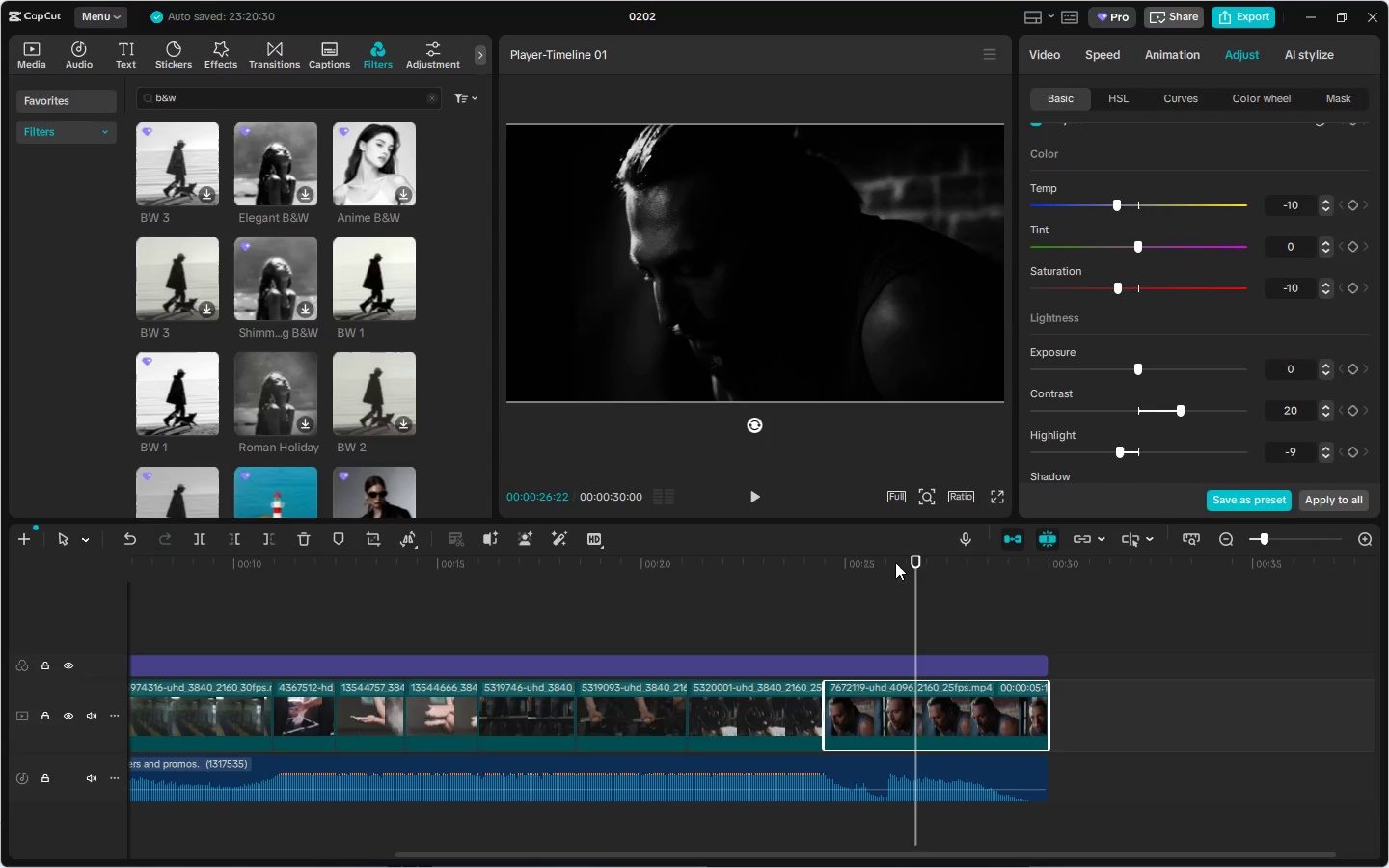 
left_click_drag(start_coordinate=[887, 564], to_coordinate=[877, 565])
 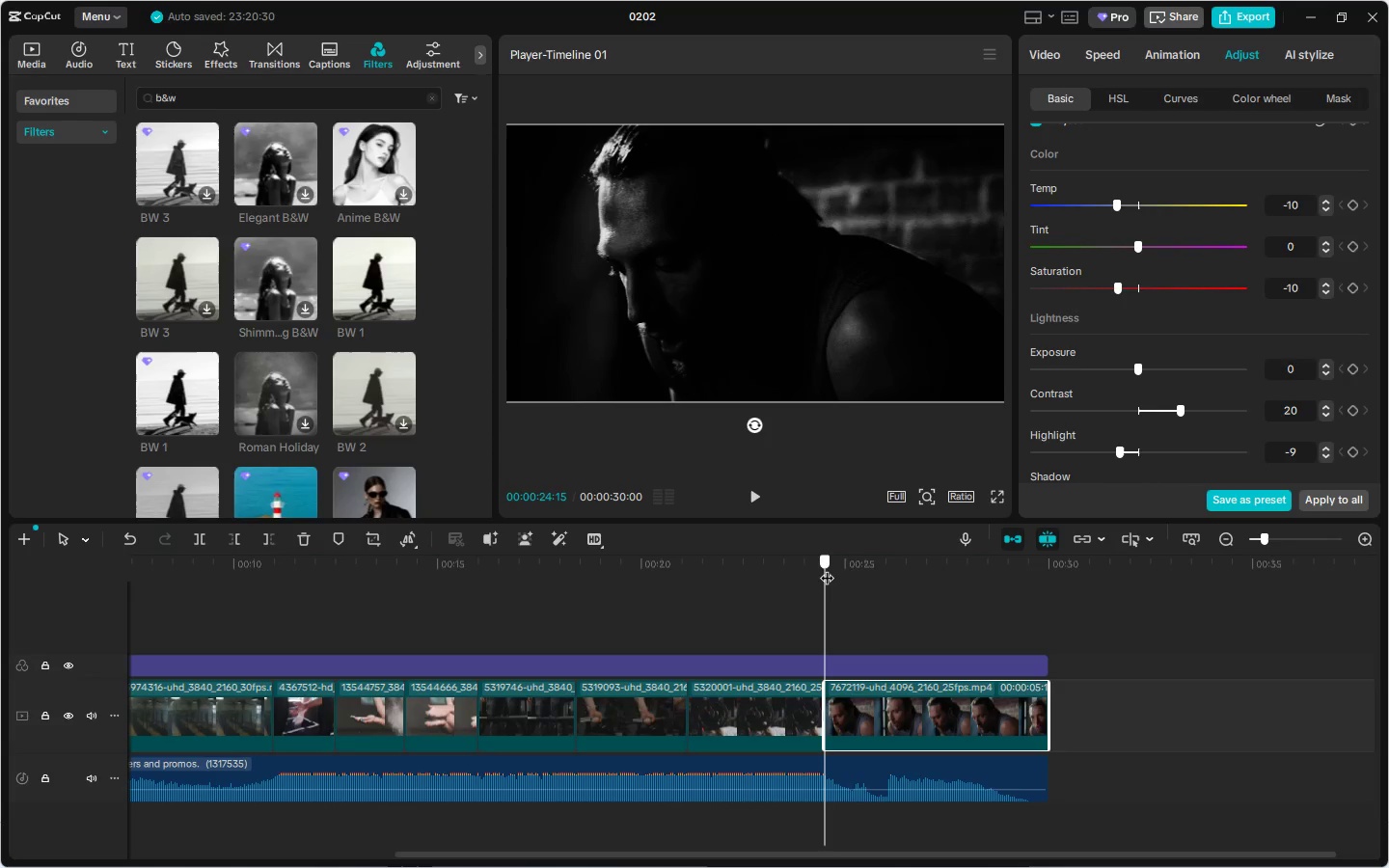 
triple_click([827, 568])
 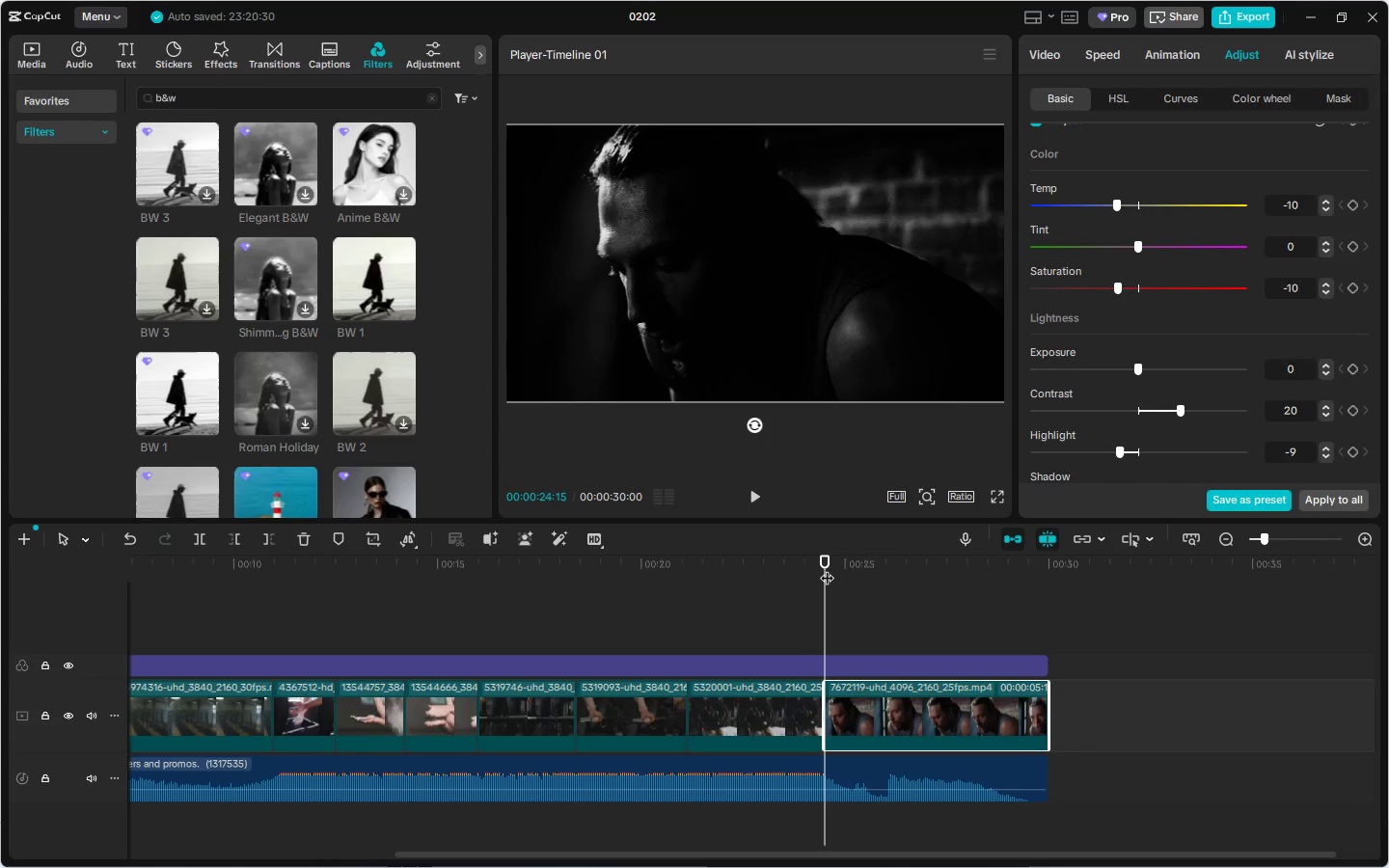 
key(Space)
 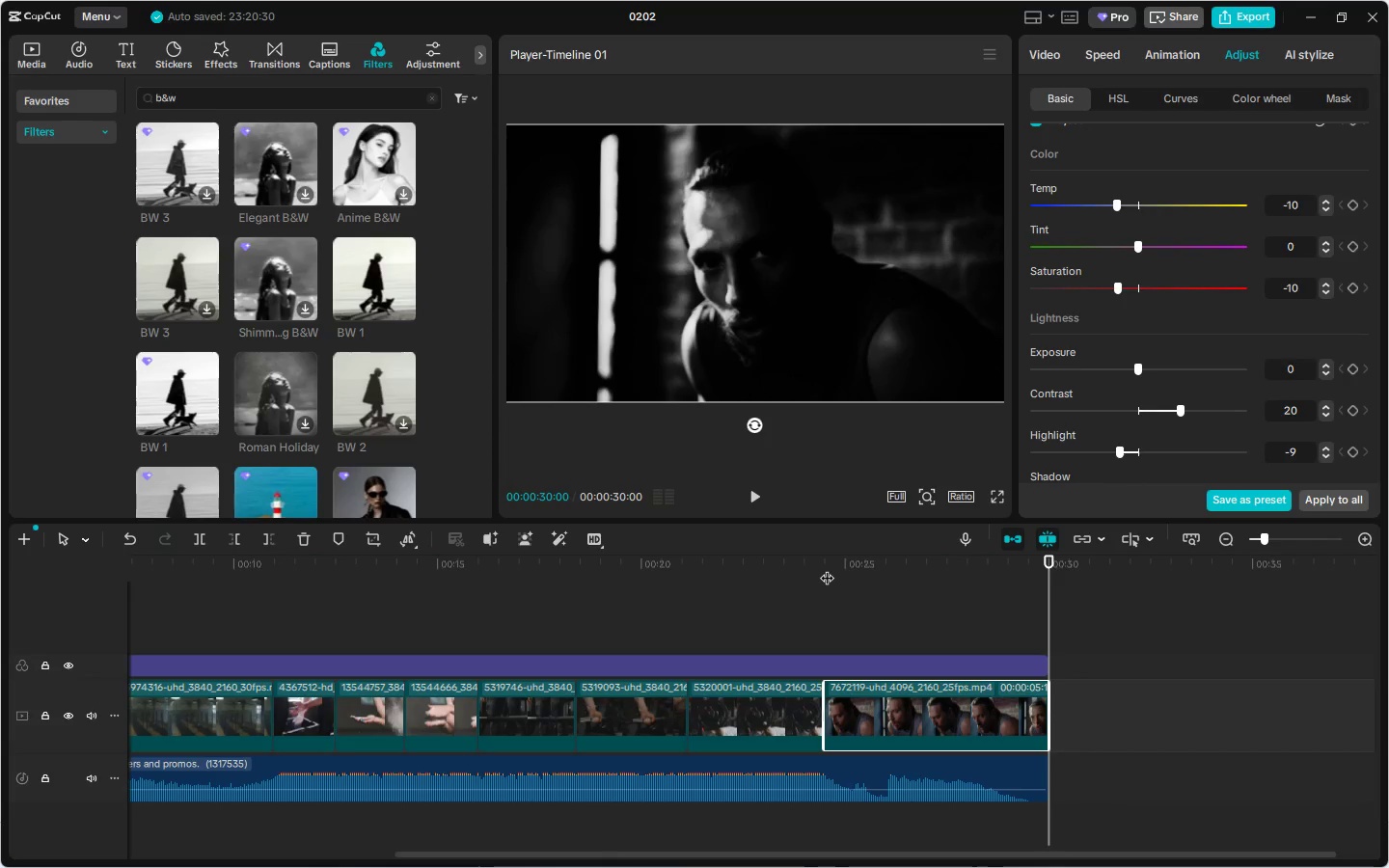 
wait(7.7)
 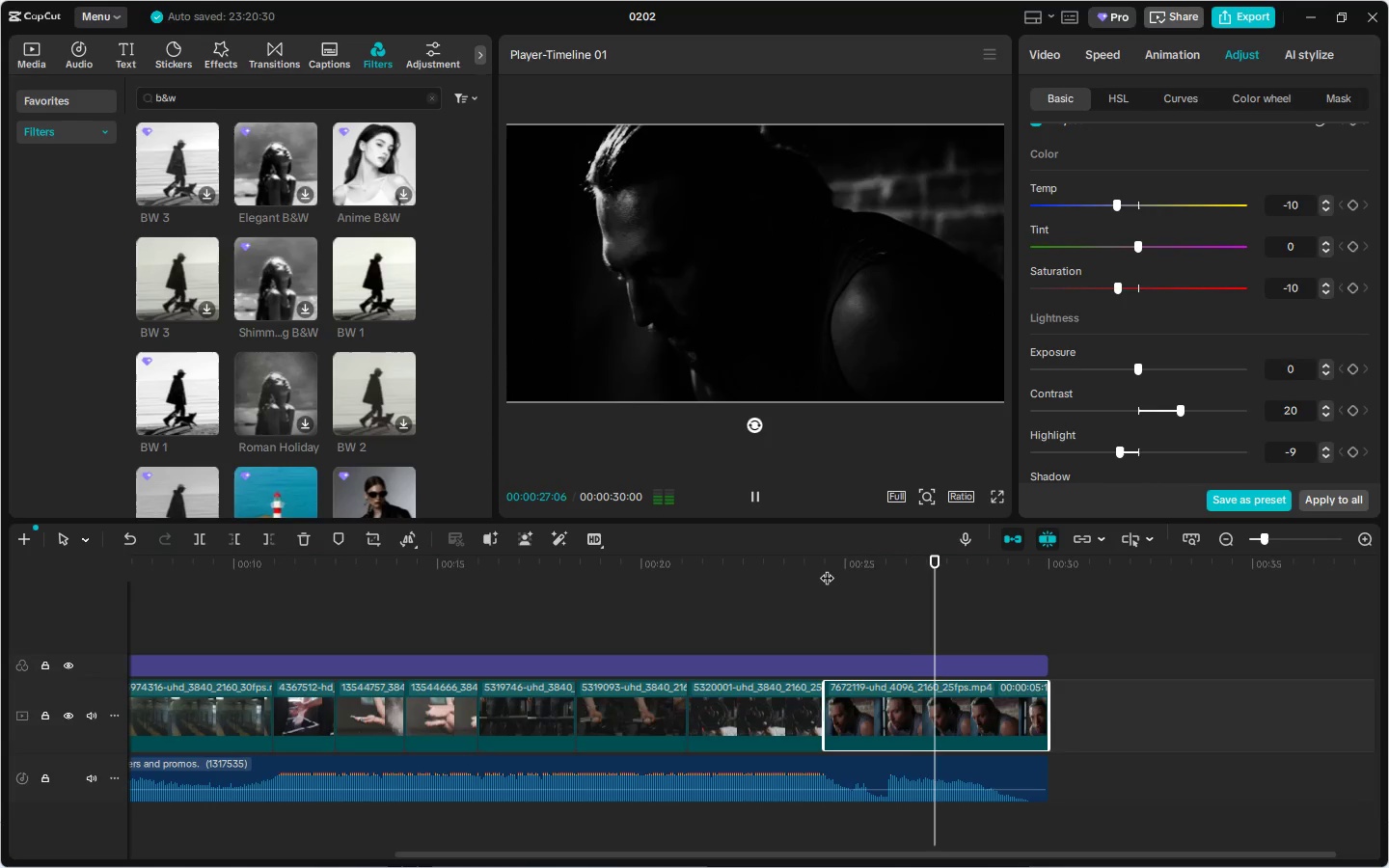 
left_click_drag(start_coordinate=[451, 582], to_coordinate=[0, 596])
 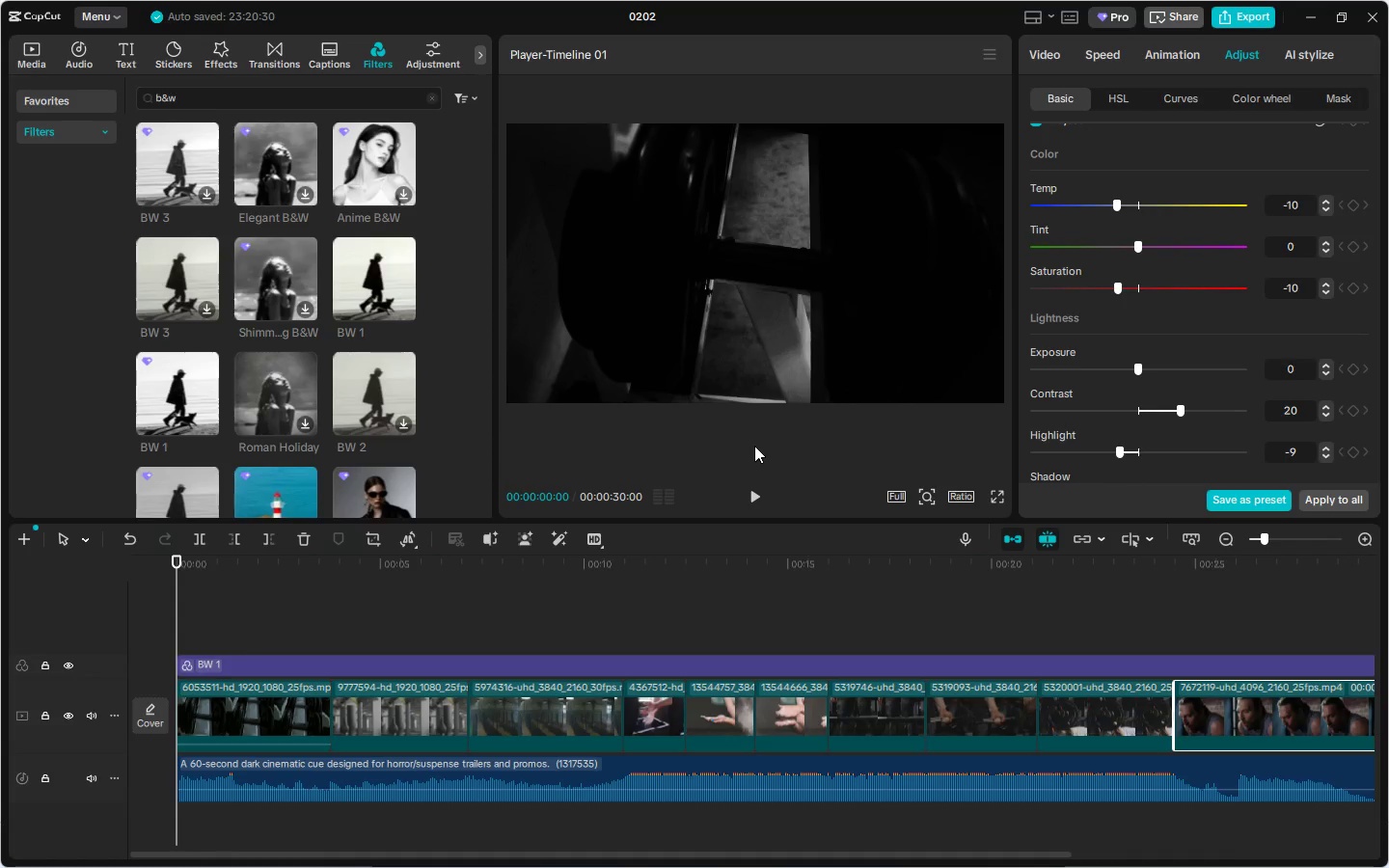 
wait(6.8)
 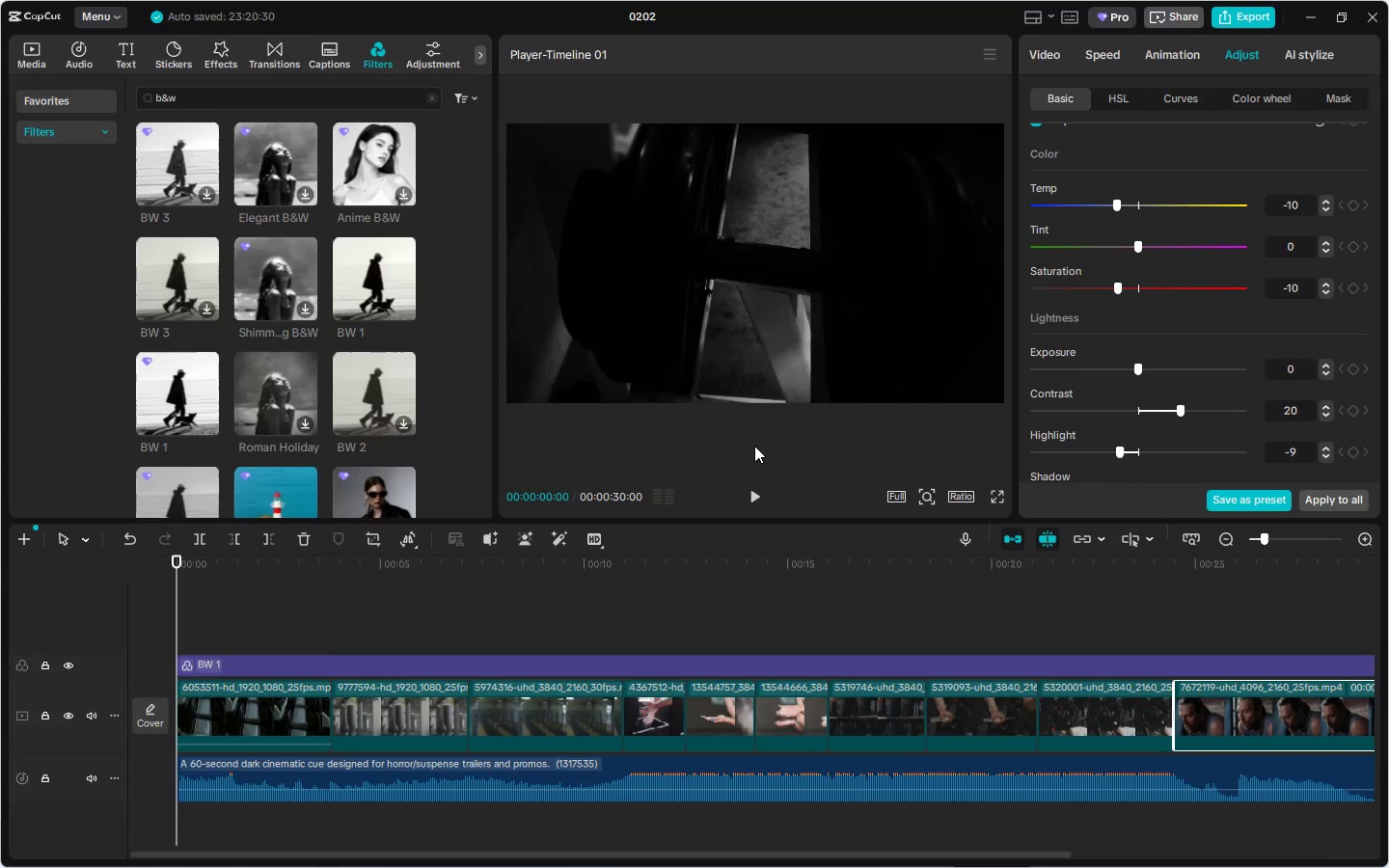 
left_click([861, 772])
 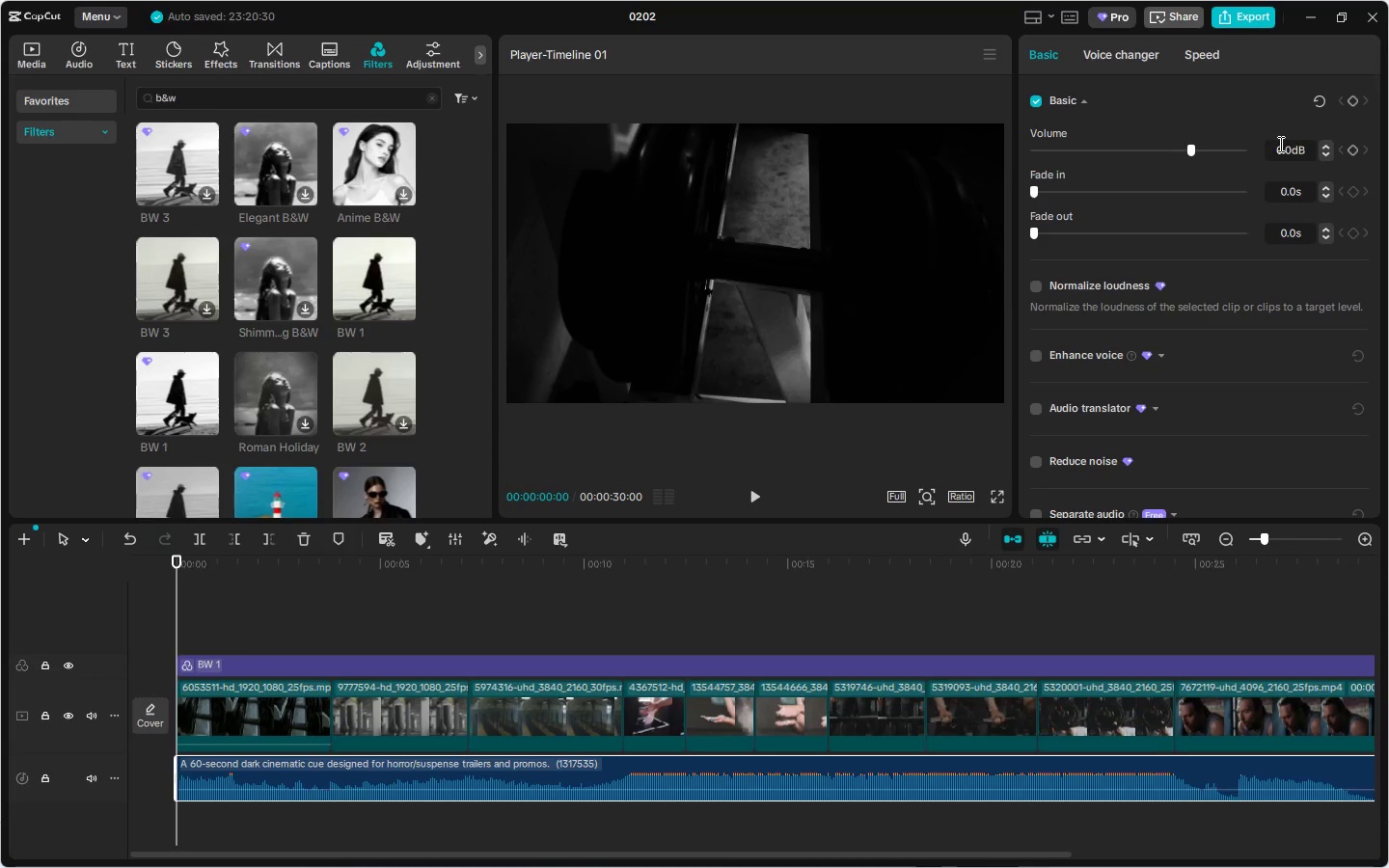 
left_click_drag(start_coordinate=[1191, 151], to_coordinate=[1178, 150])
 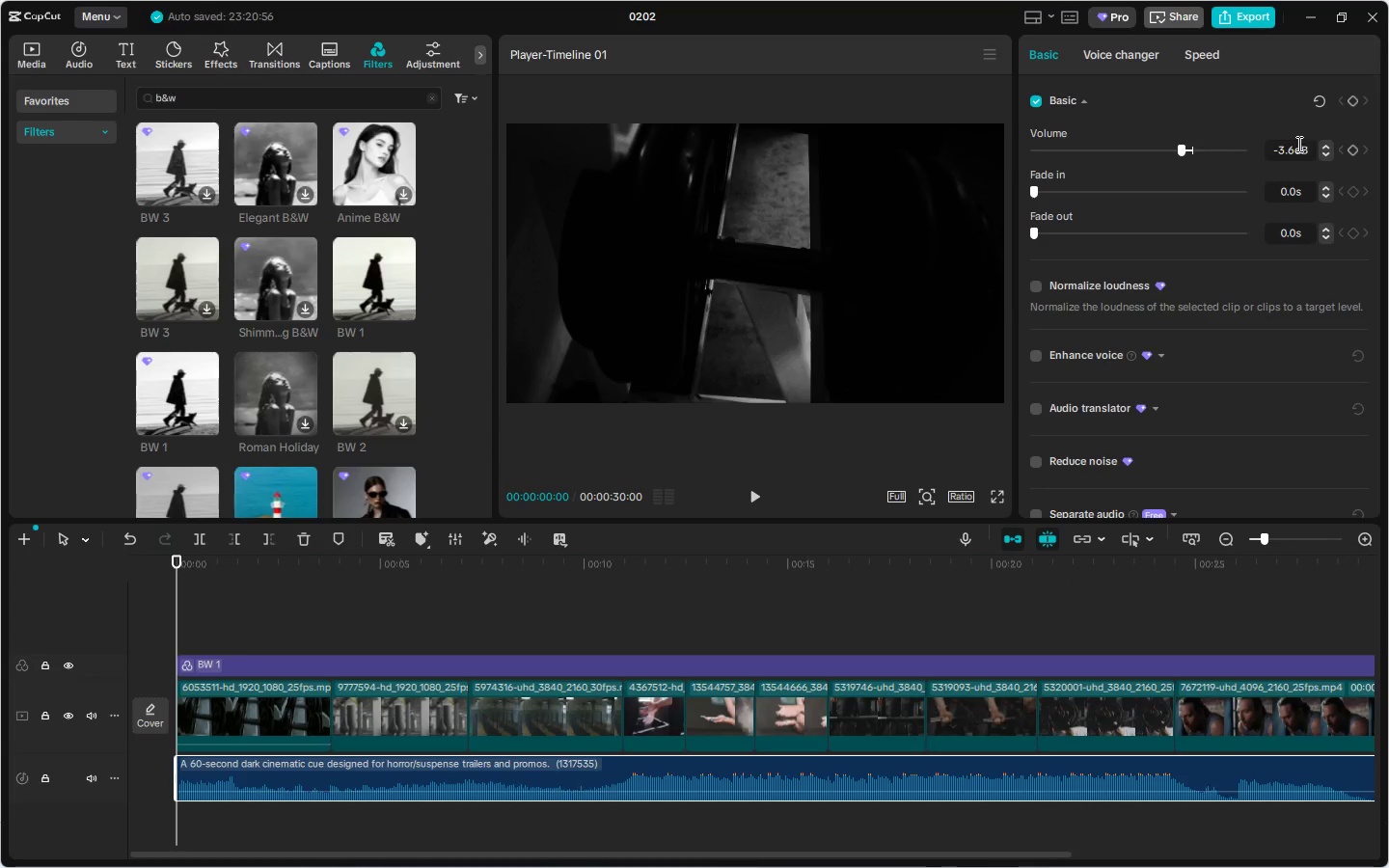 
left_click([1293, 146])
 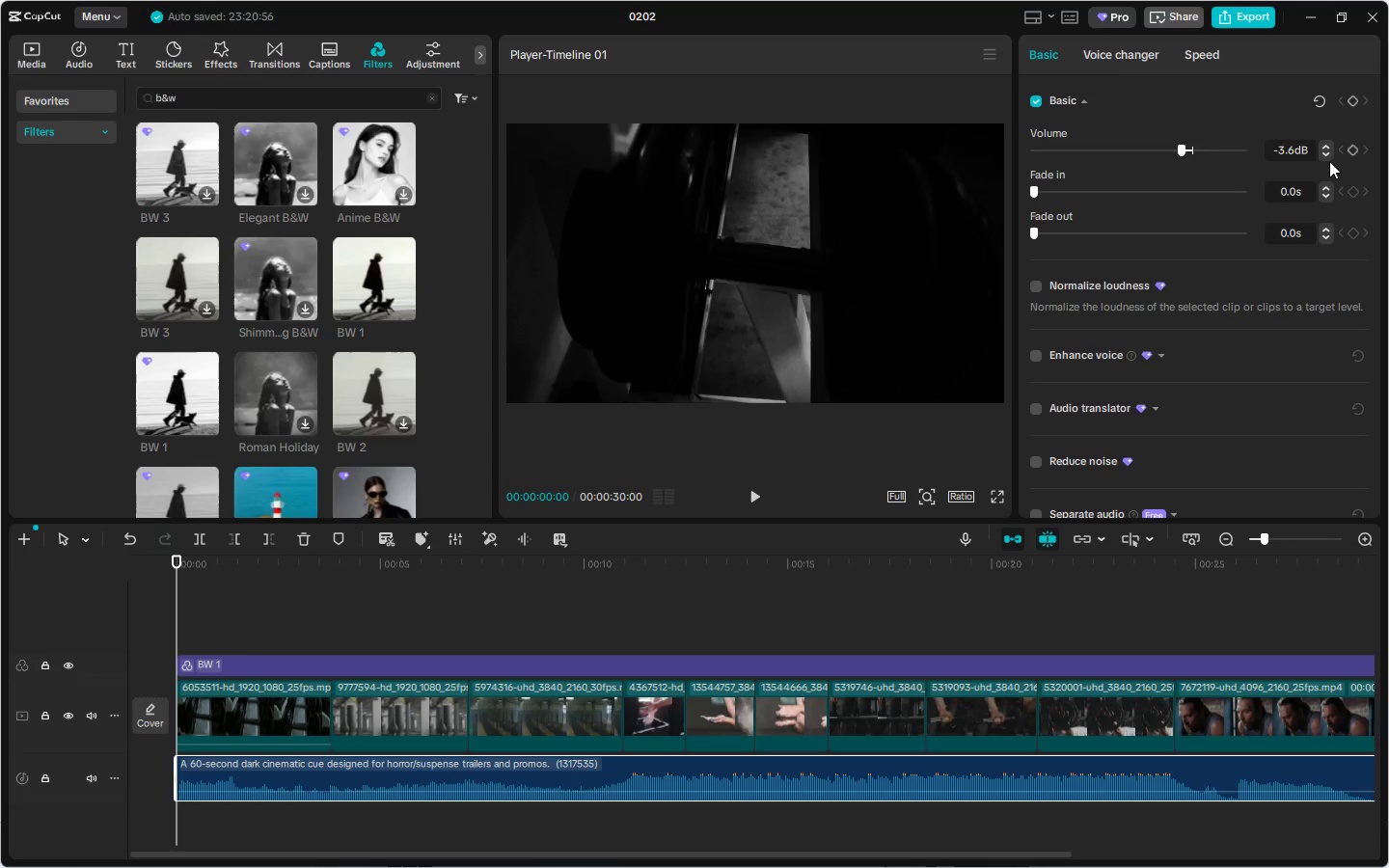 
key(Backspace)
 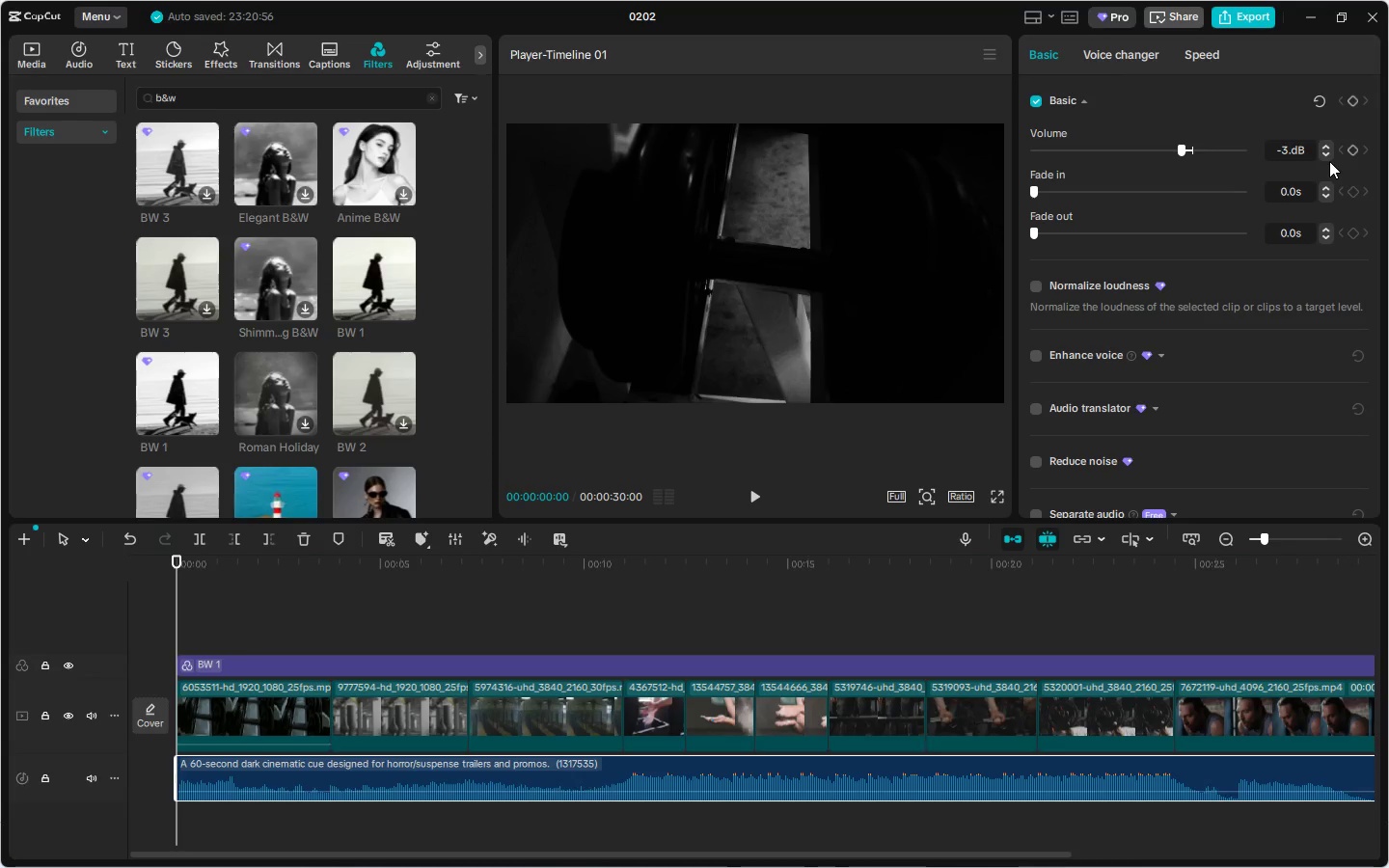 
key(0)
 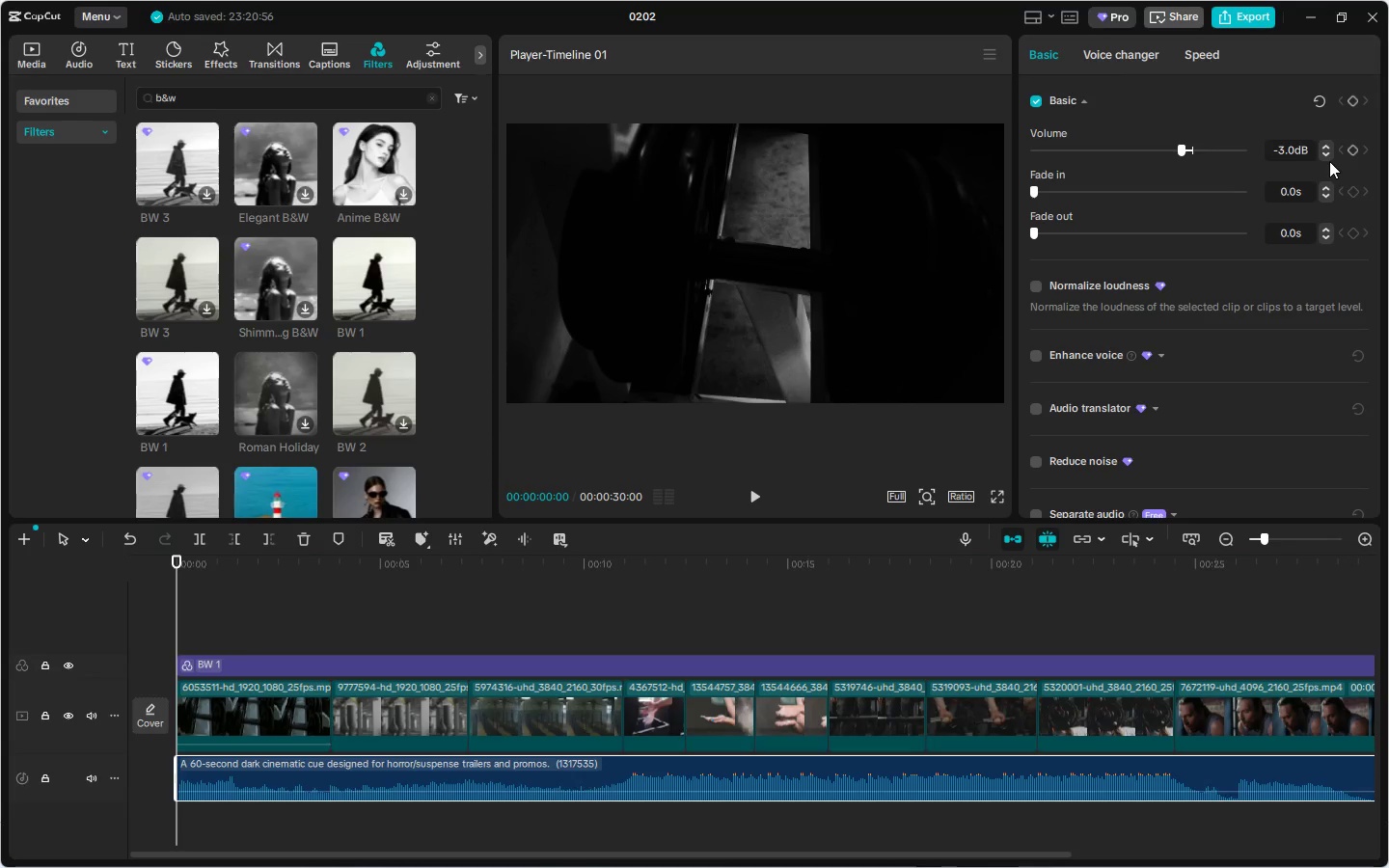 
key(Enter)
 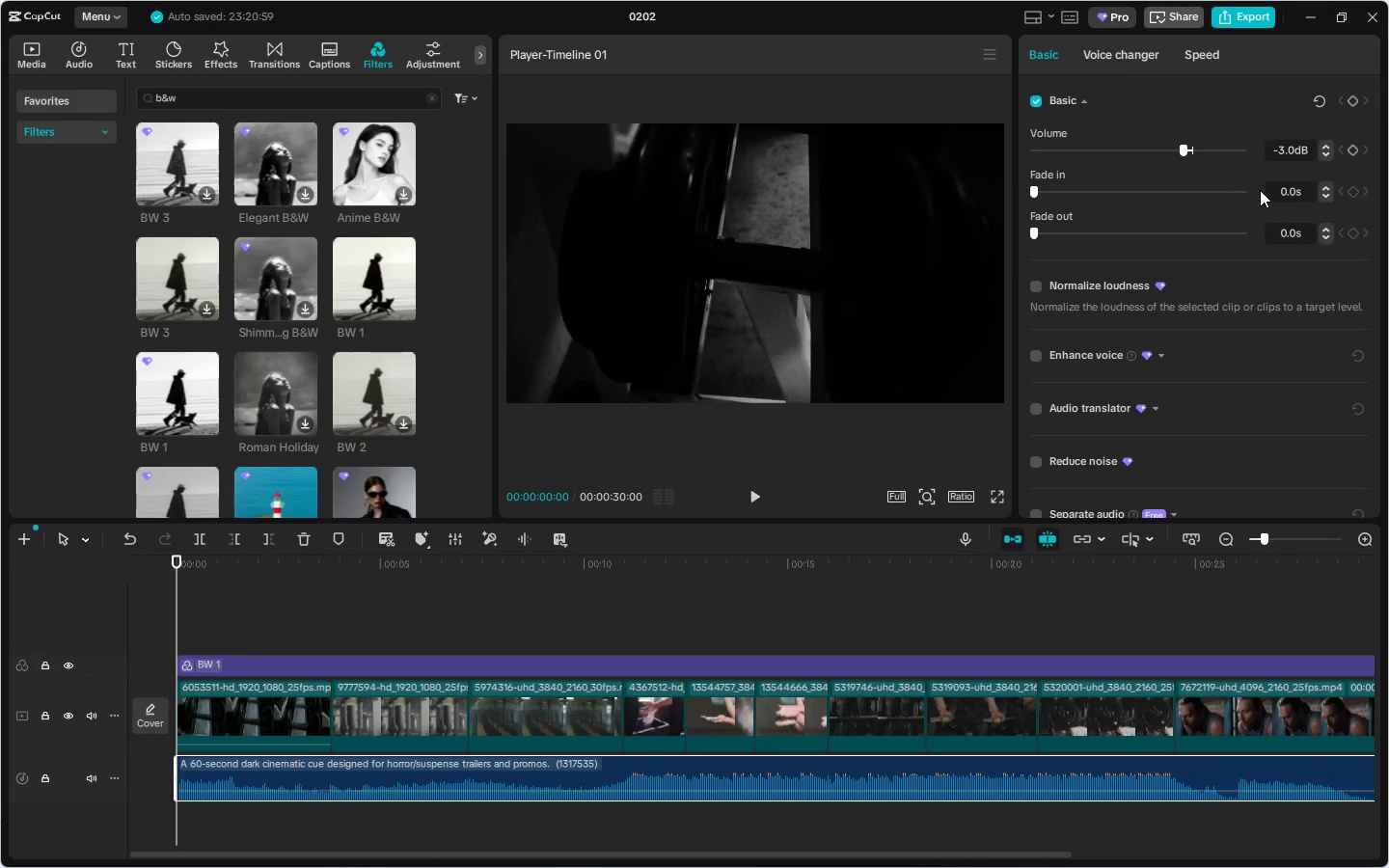 
wait(16.73)
 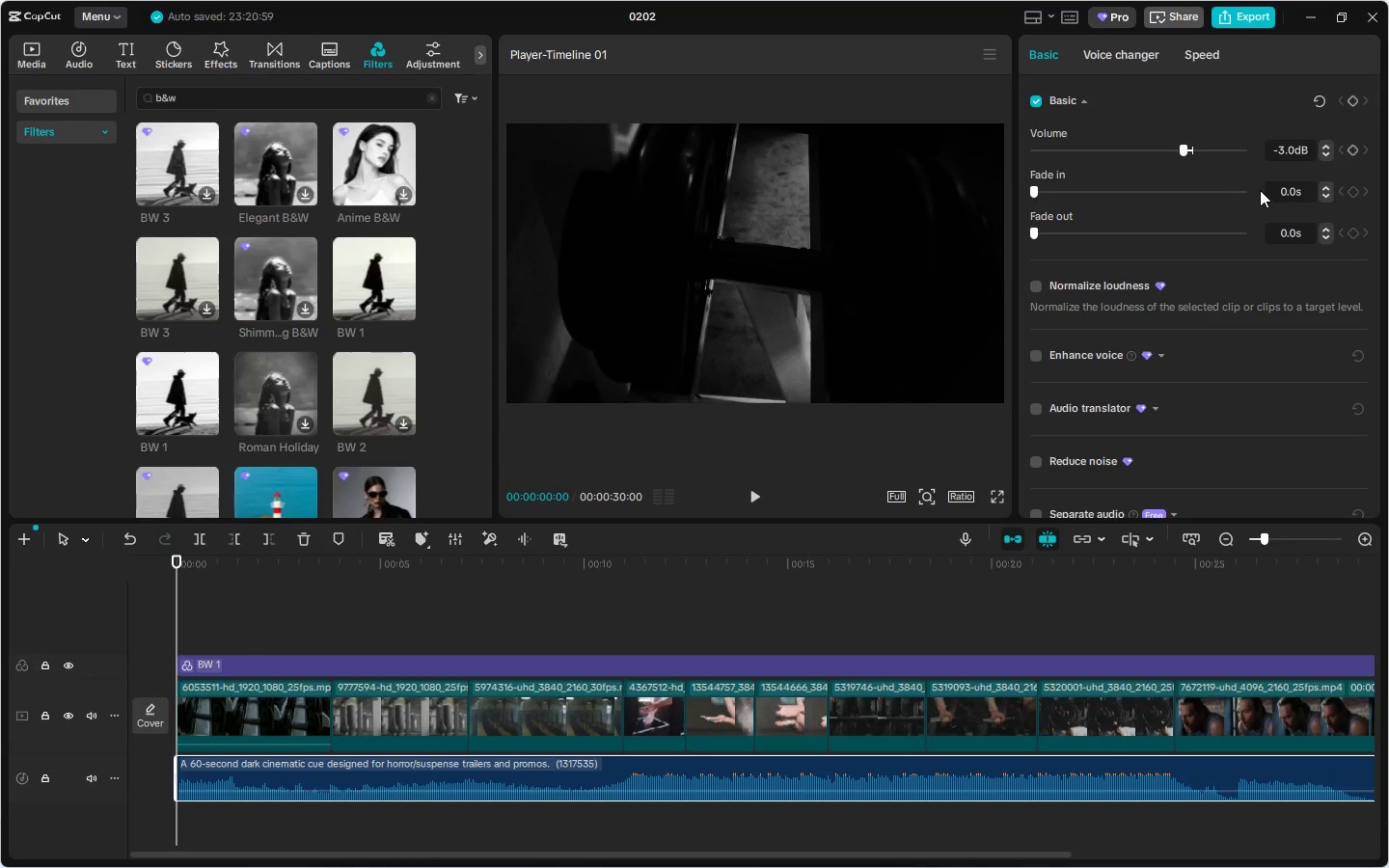 
key(Alt+AltLeft)
 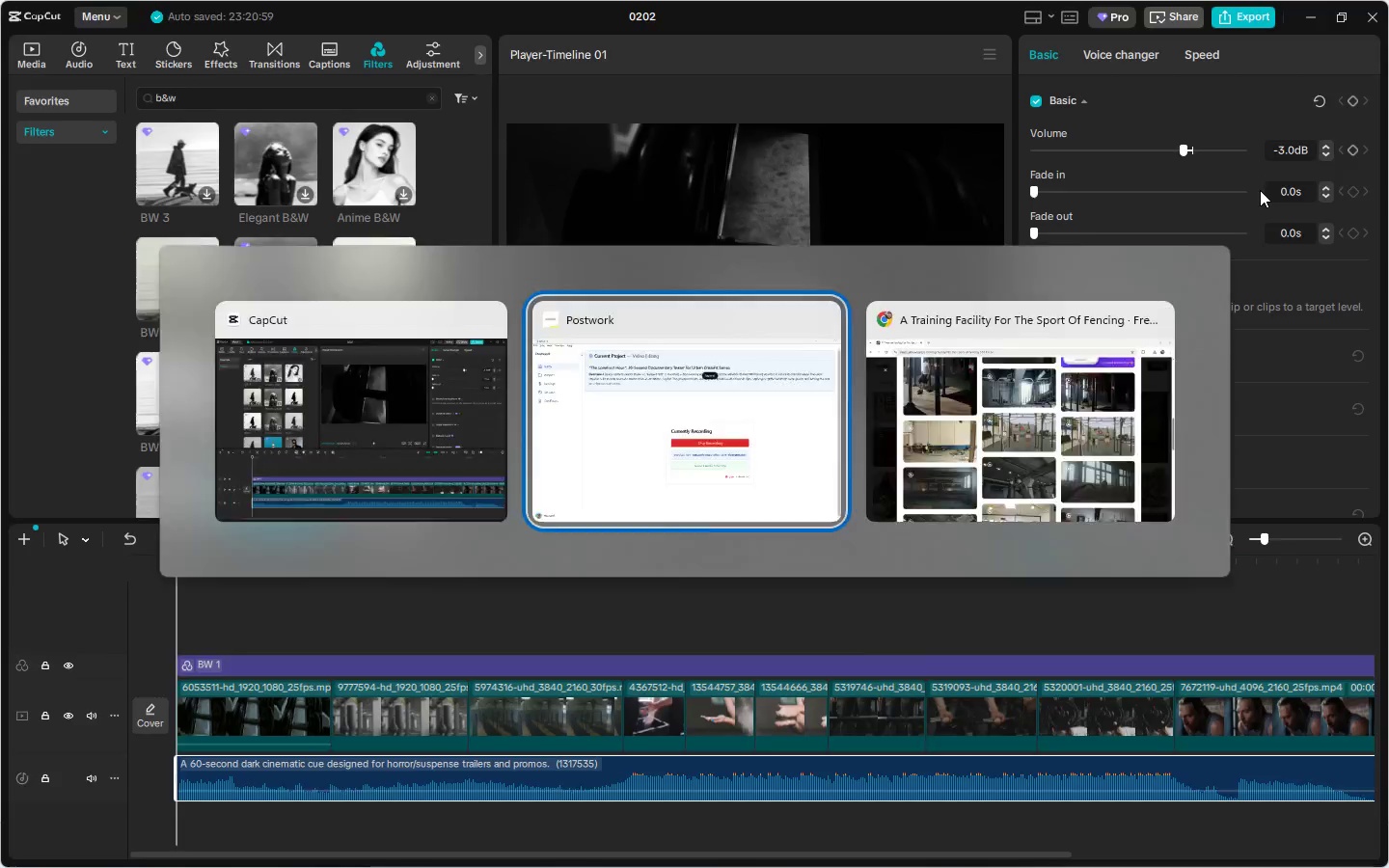 
key(Alt+Tab)